 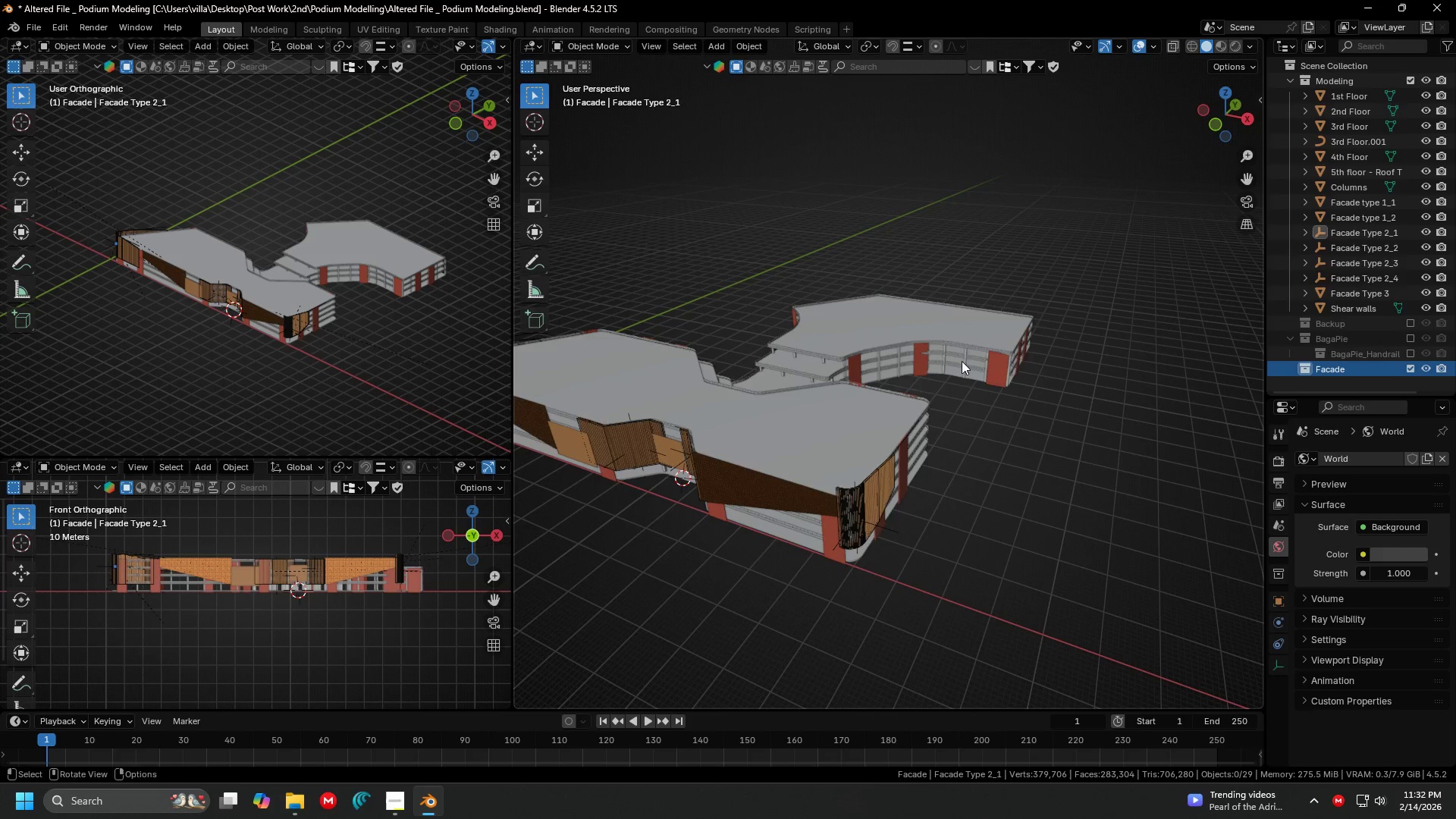 
key(Shift+ShiftLeft)
 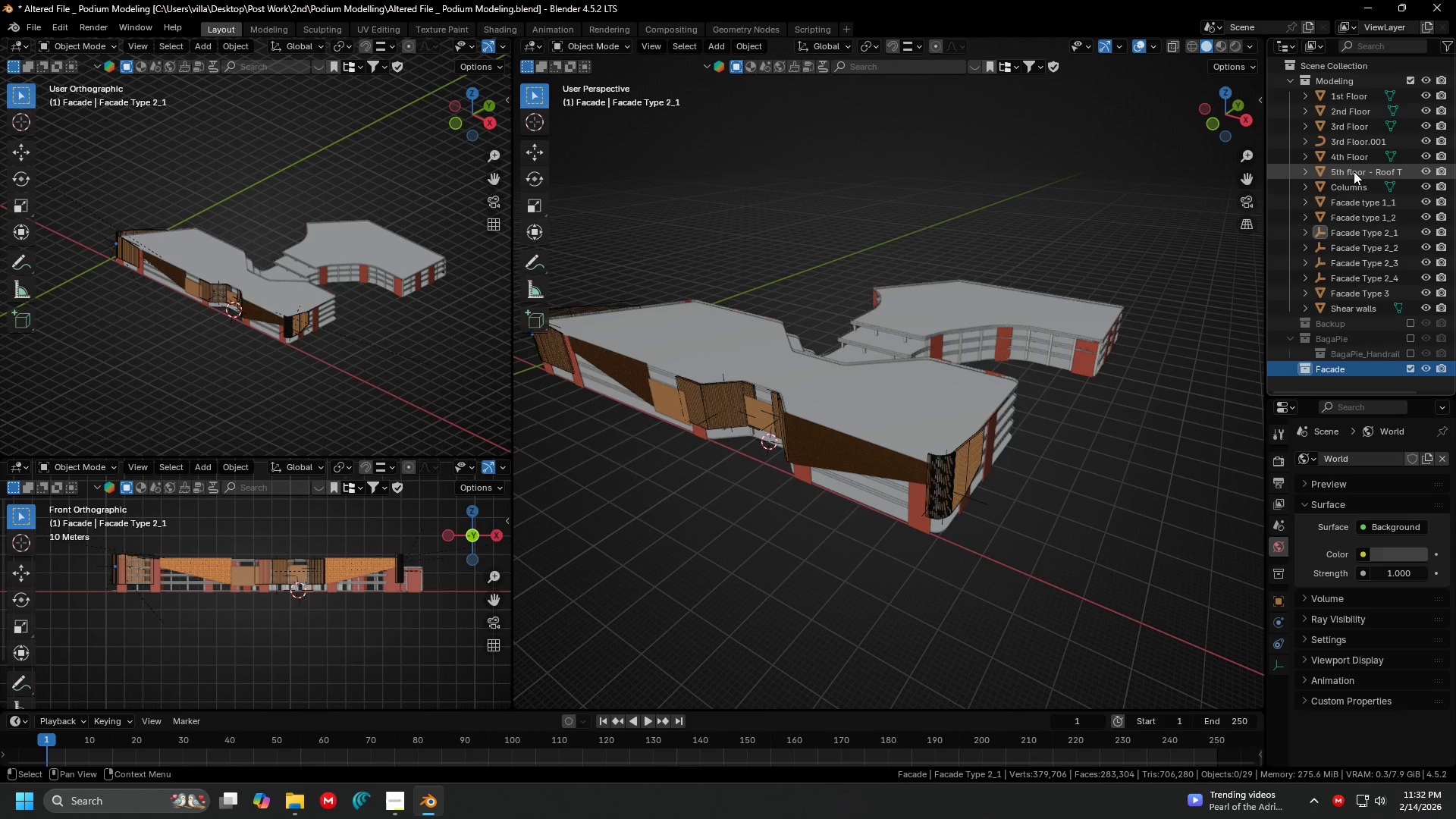 
left_click([1346, 184])
 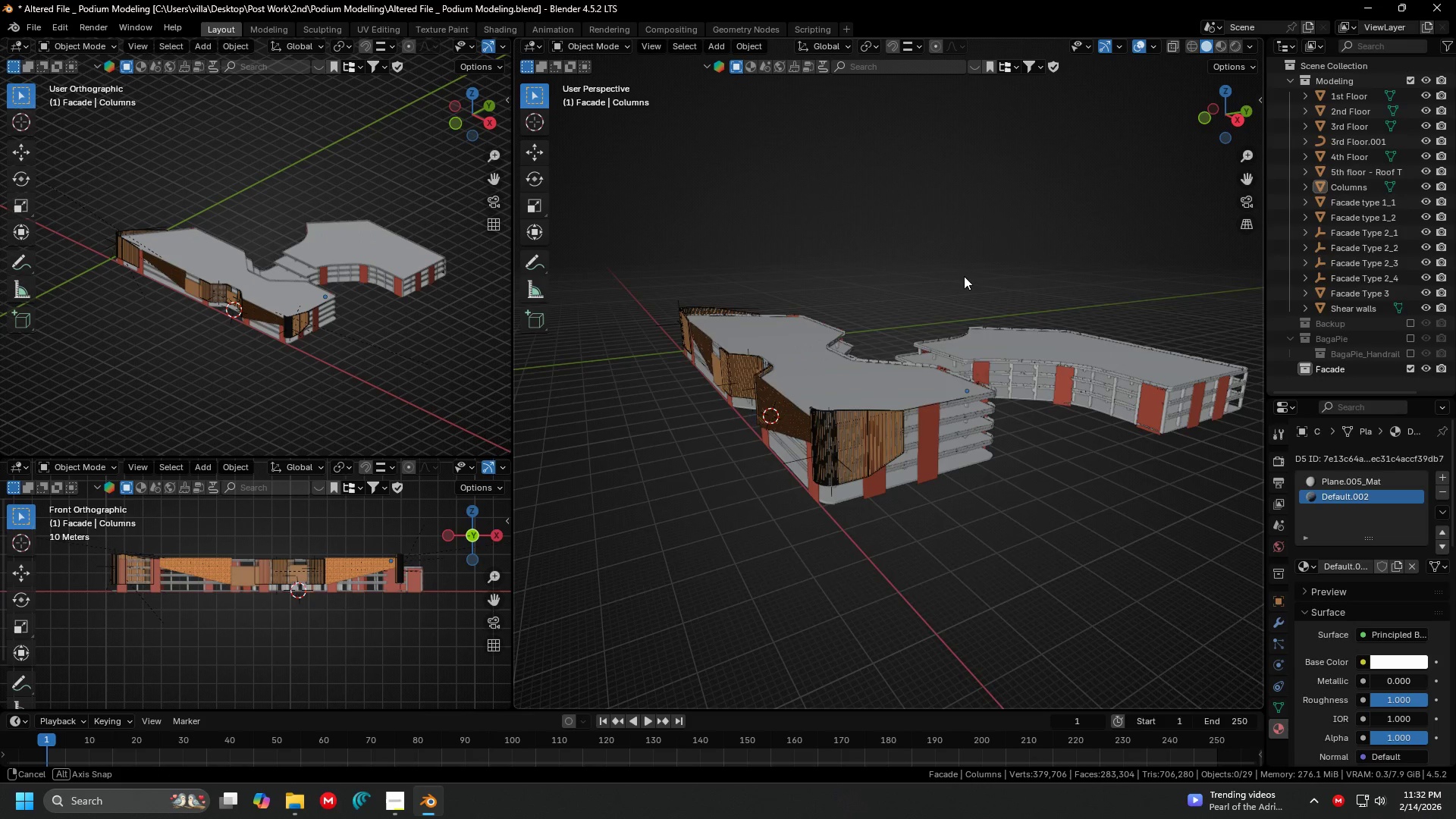 
key(Shift+ShiftLeft)
 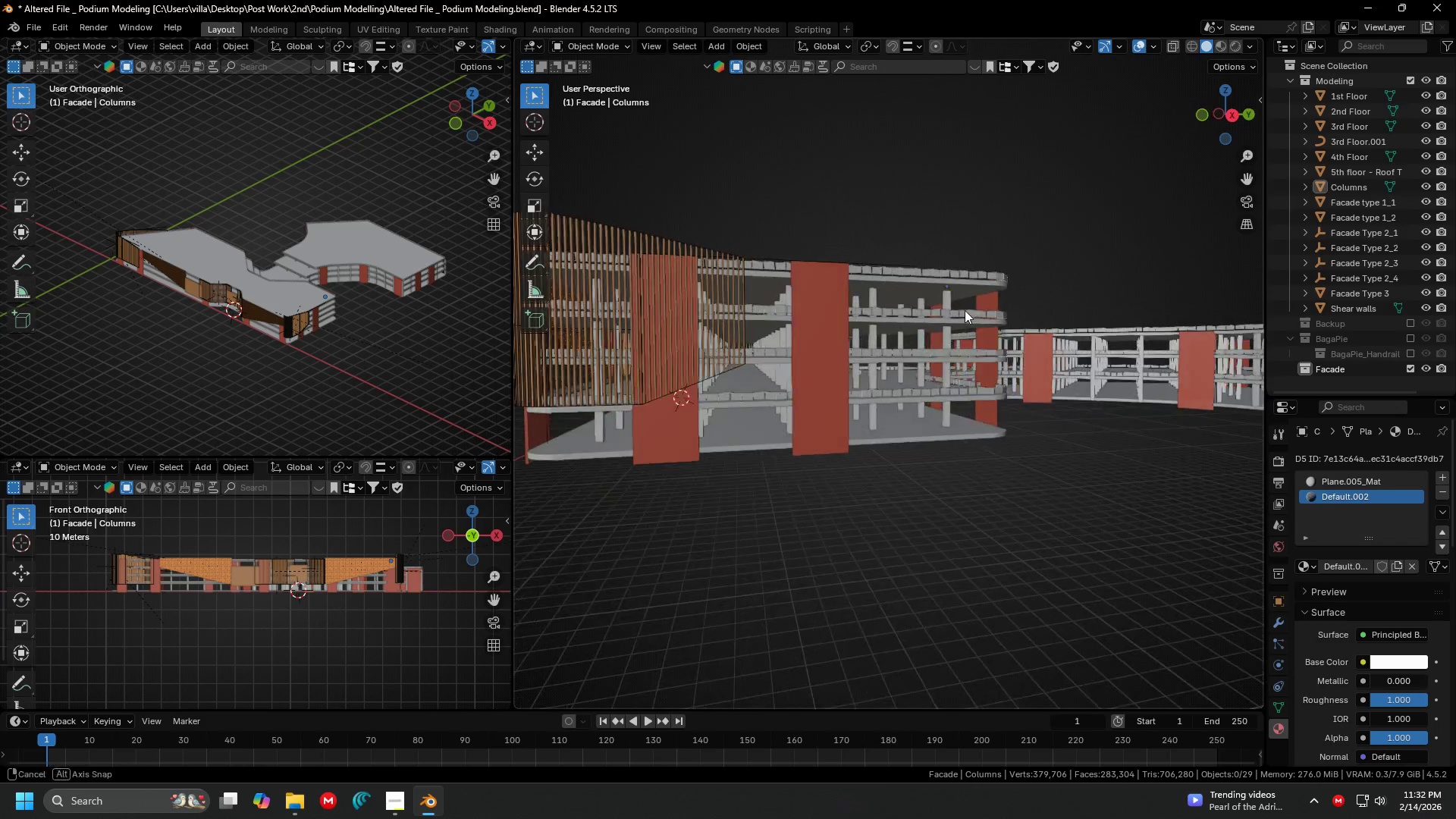 
scroll: coordinate [950, 320], scroll_direction: up, amount: 4.0
 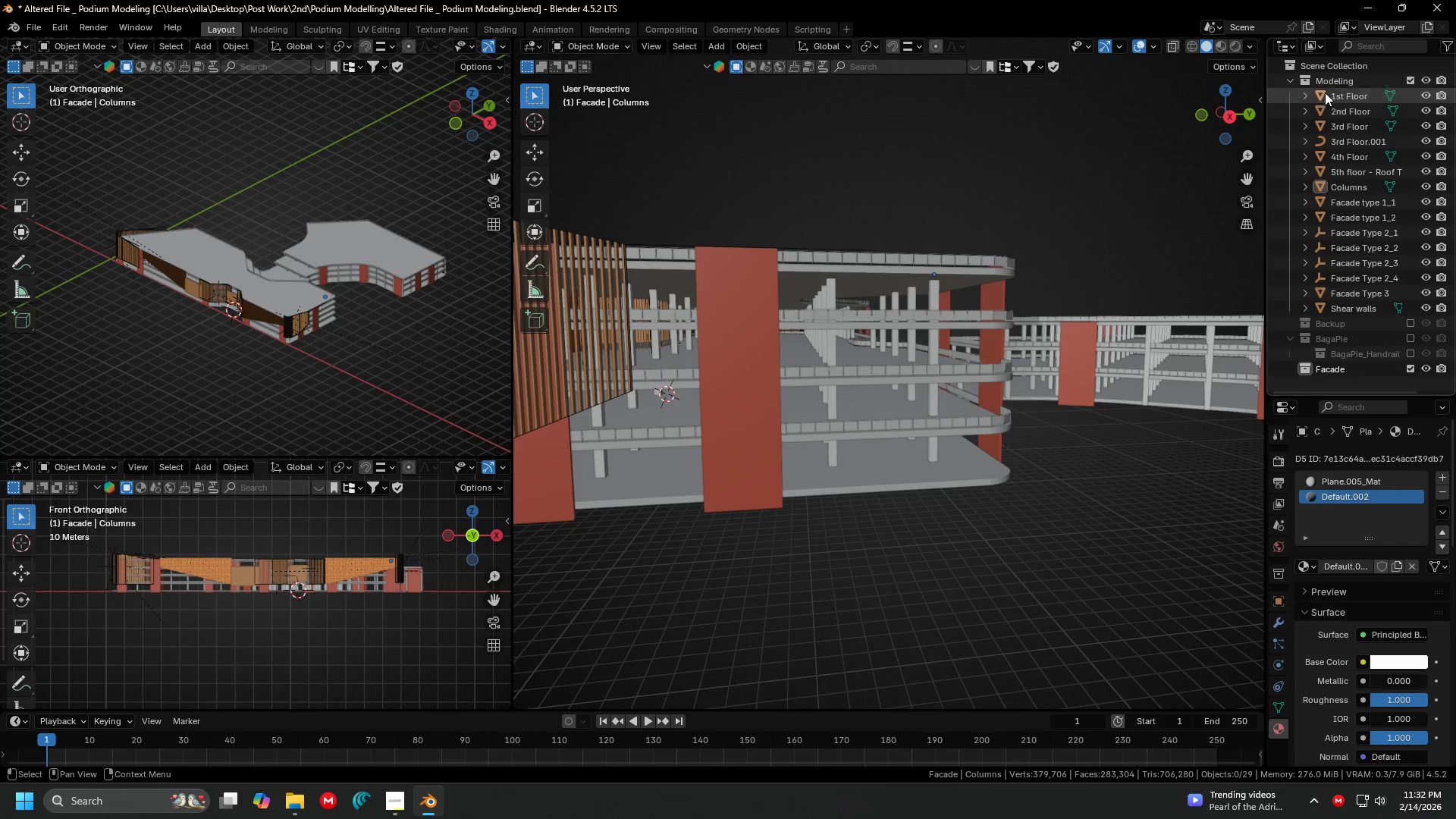 
left_click([1293, 79])
 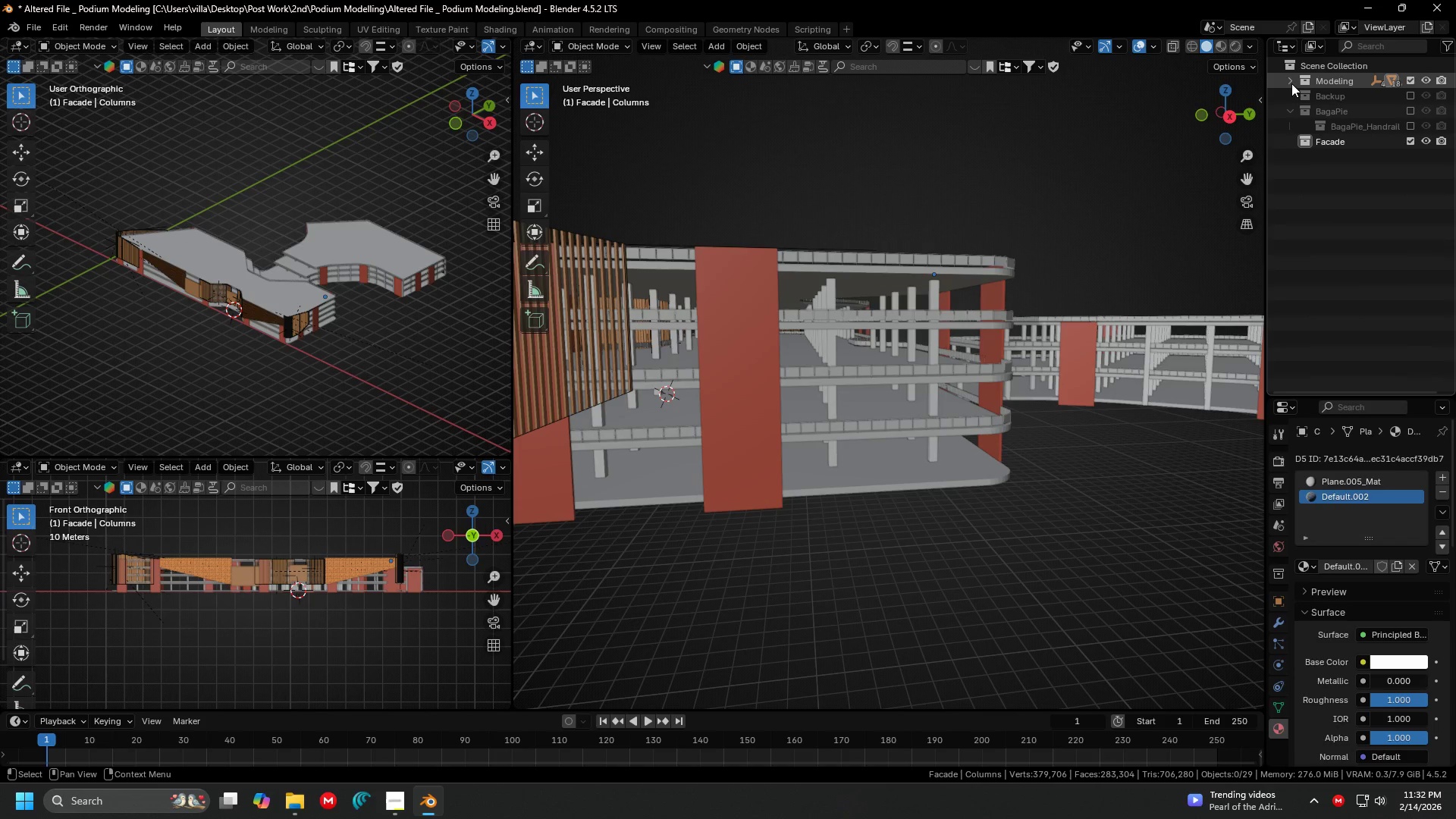 
left_click([1291, 77])
 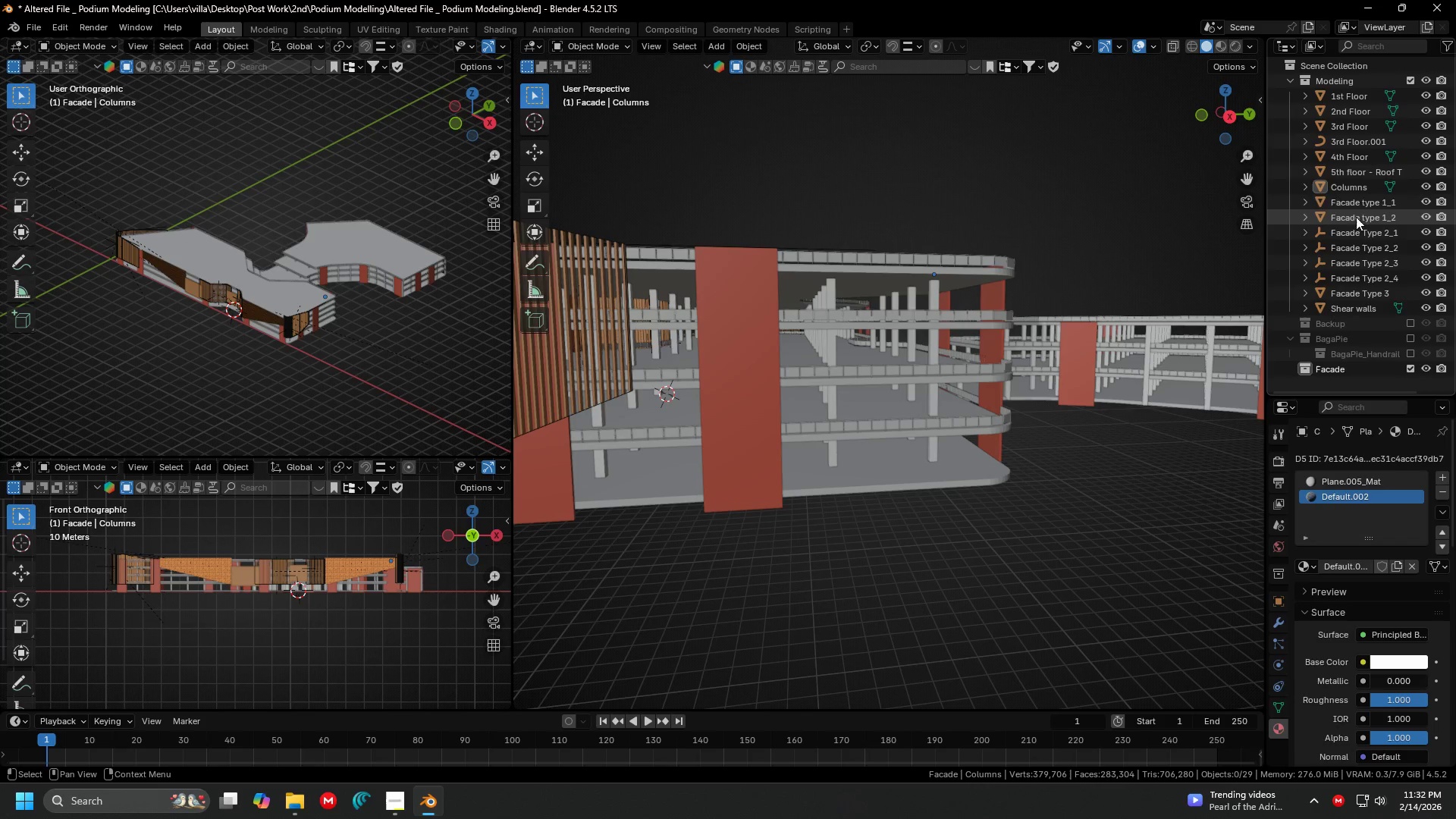 
left_click([1354, 209])
 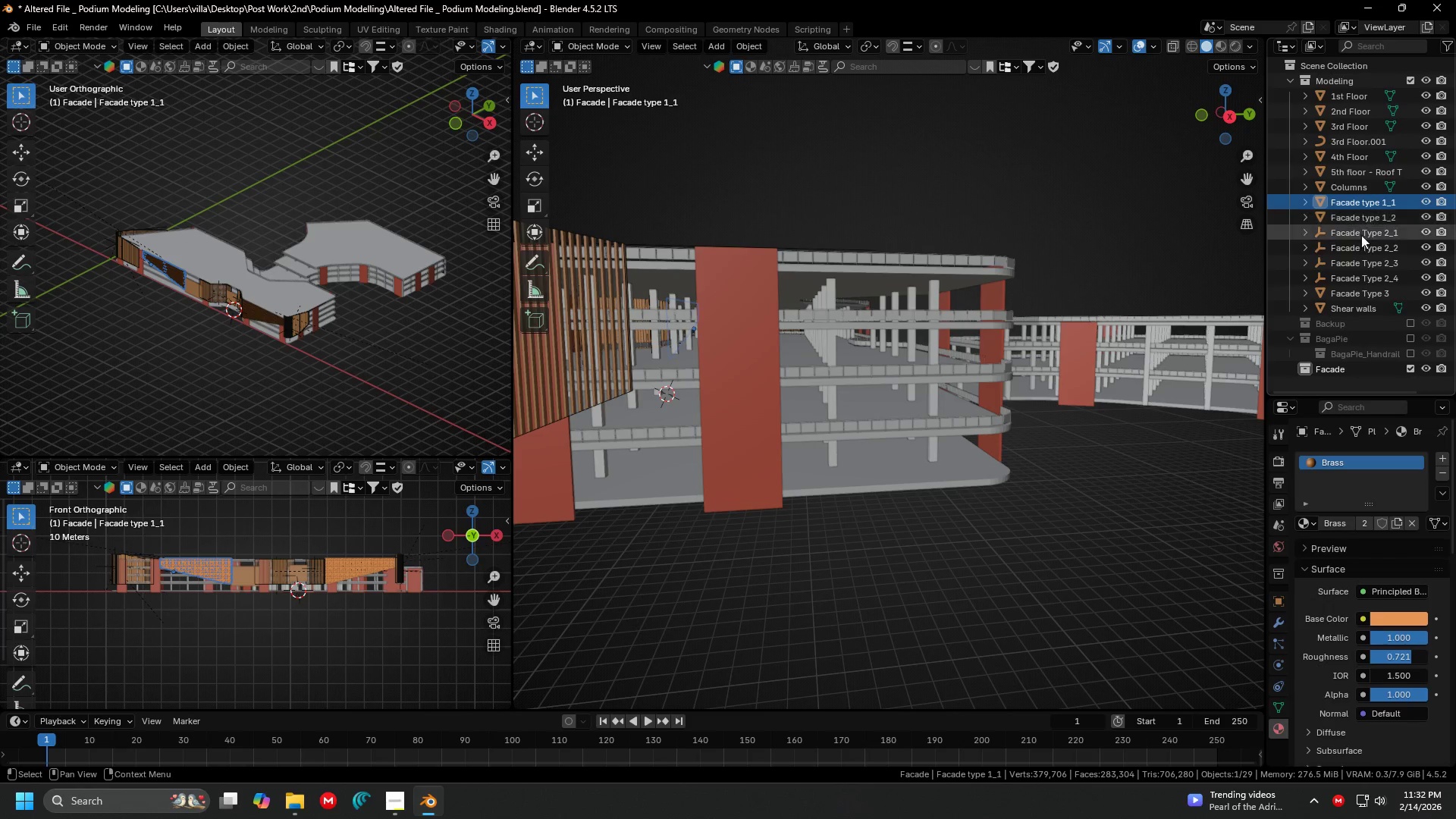 
hold_key(key=ShiftLeft, duration=0.36)
 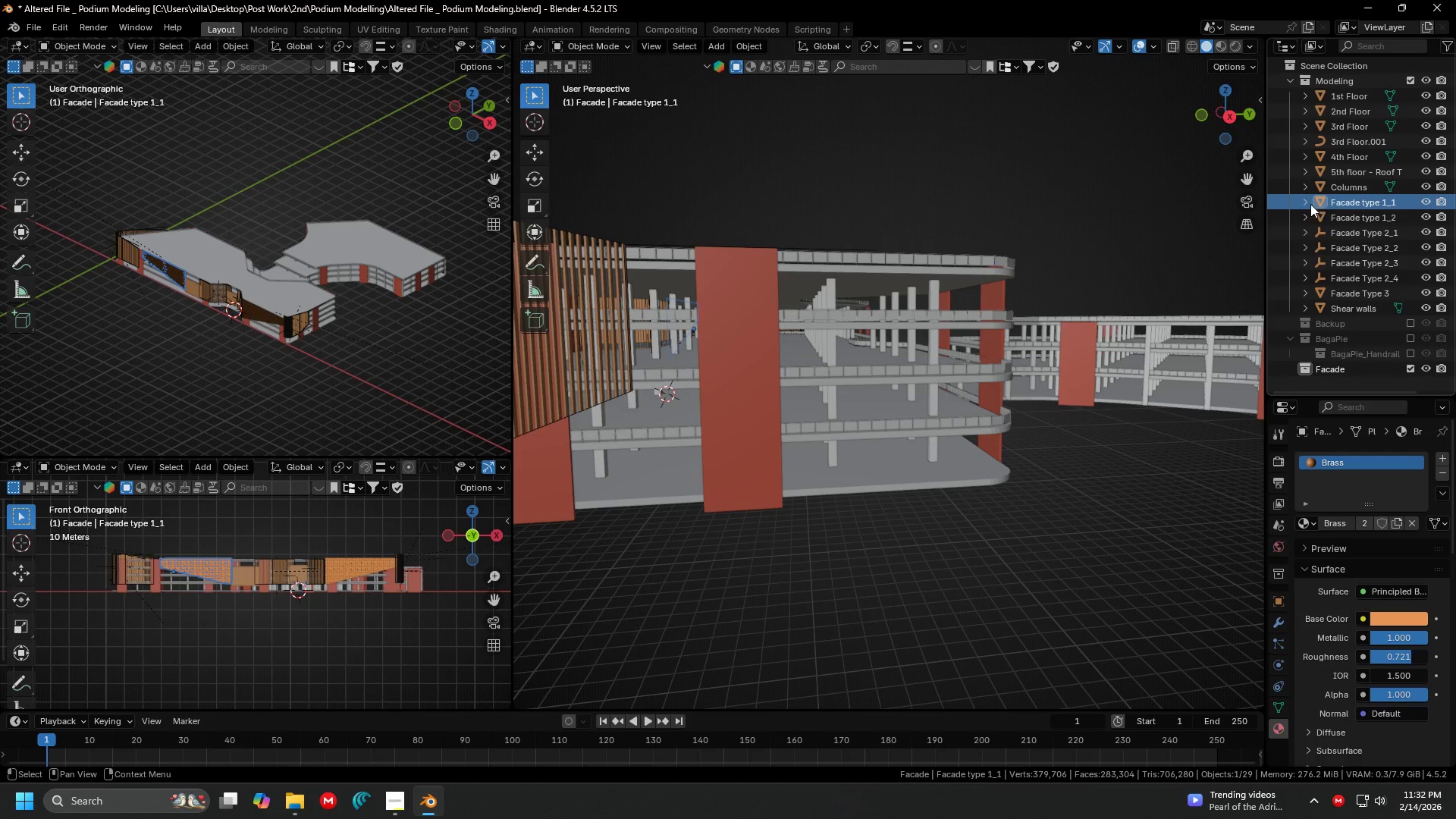 
hold_key(key=ShiftLeft, duration=0.5)
left_click([1350, 221])
 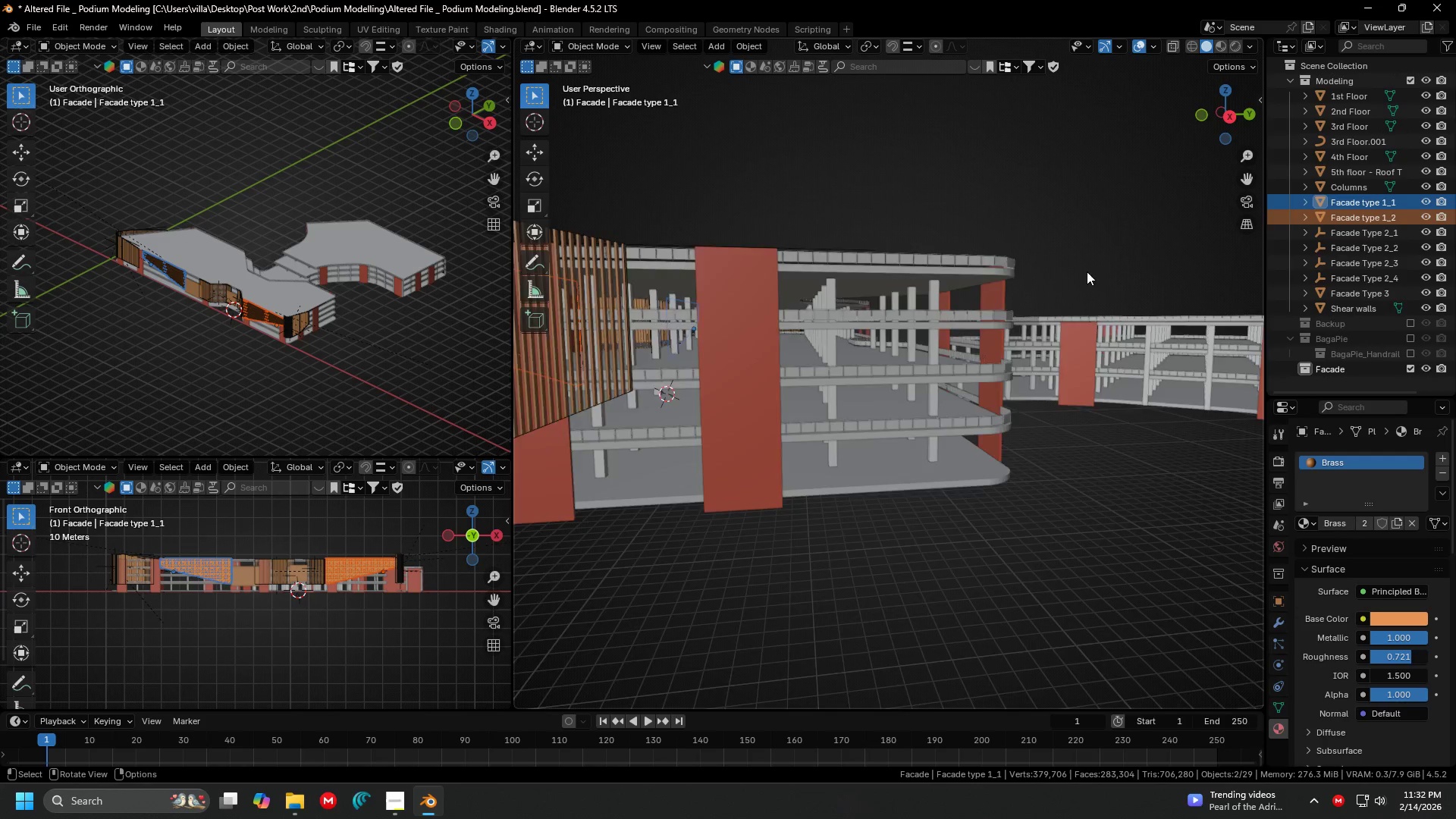 
scroll: coordinate [937, 279], scroll_direction: down, amount: 3.0
 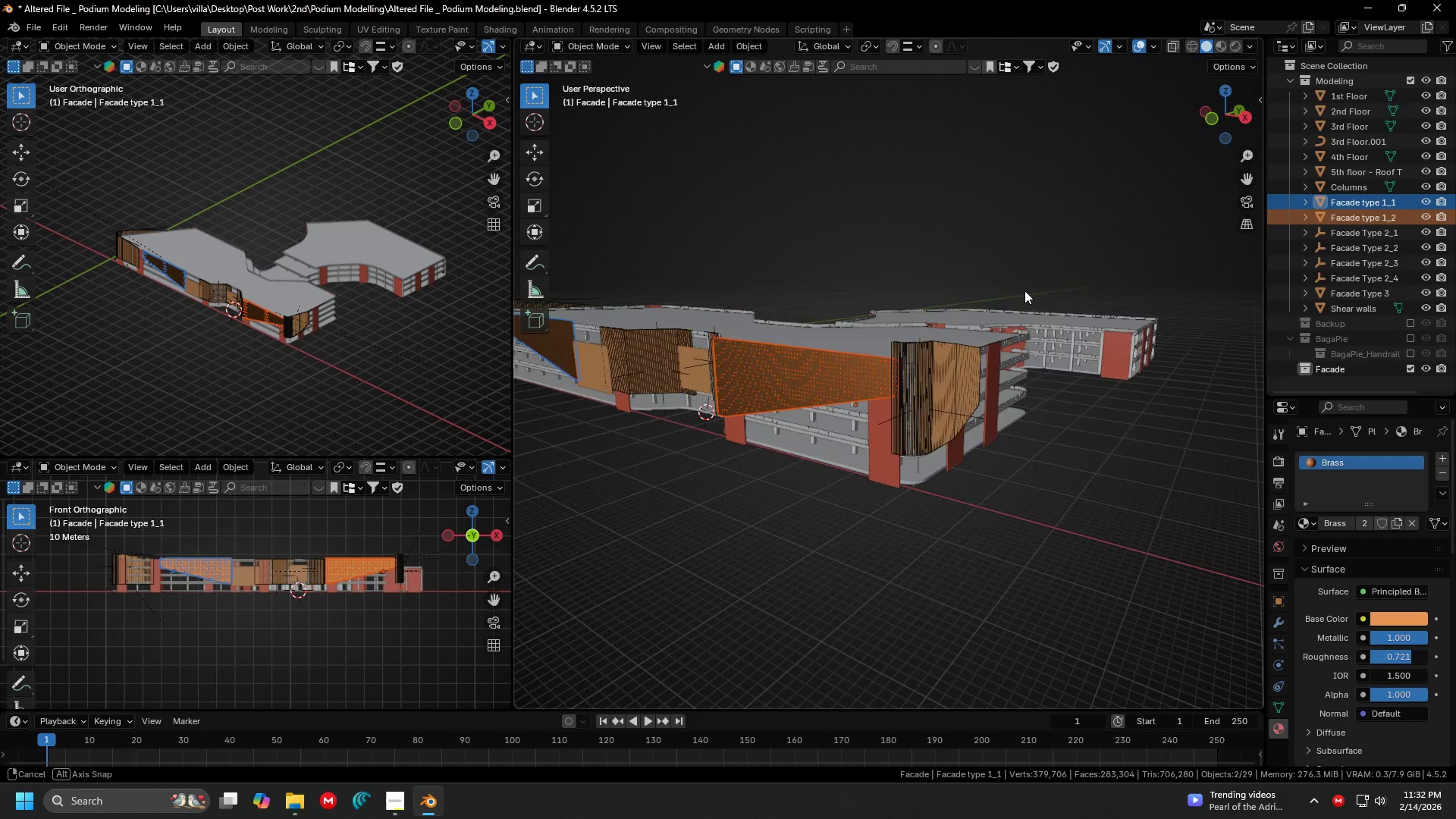 
key(Shift+ShiftLeft)
 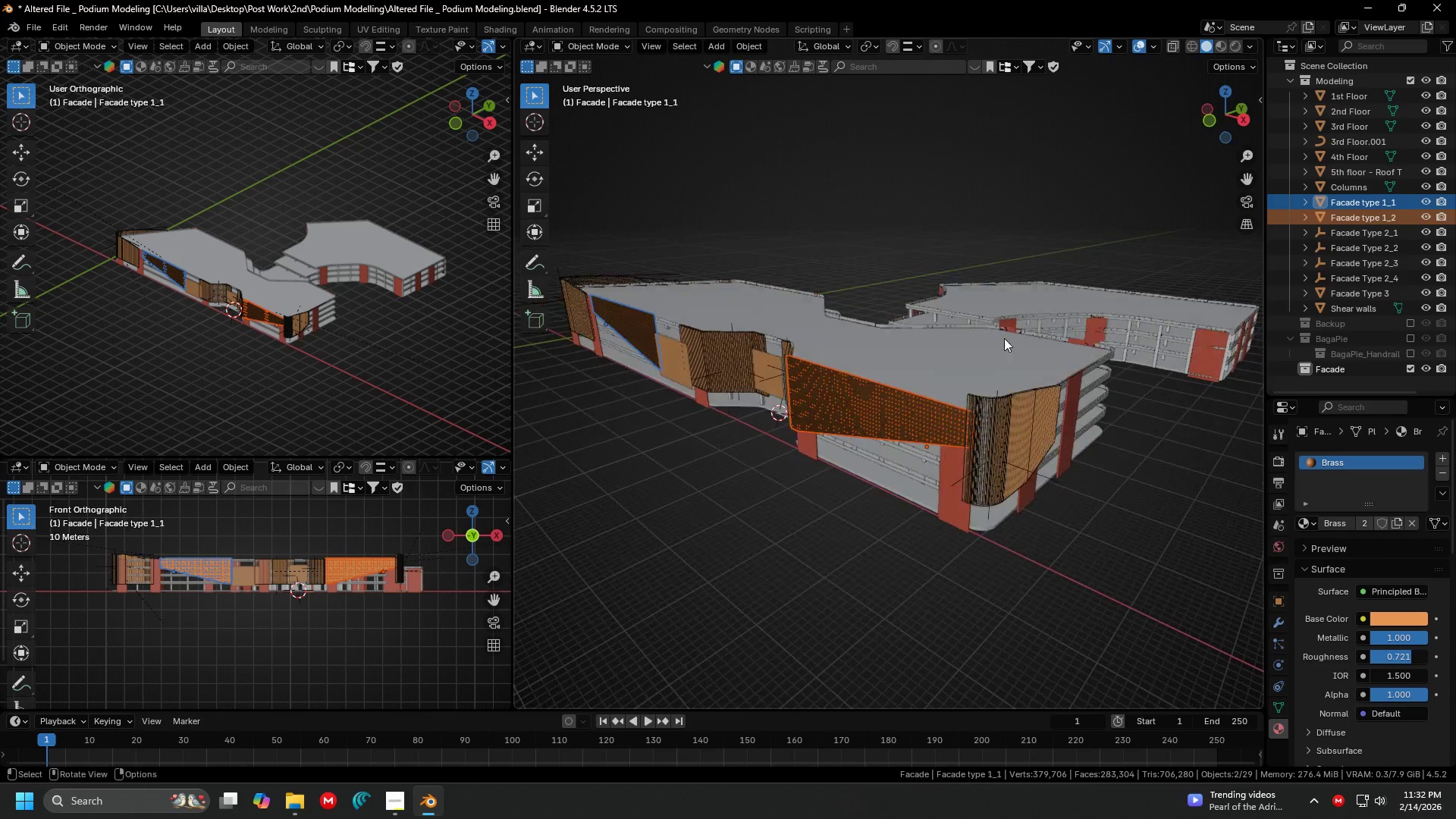 
hold_key(key=ShiftLeft, duration=0.8)
 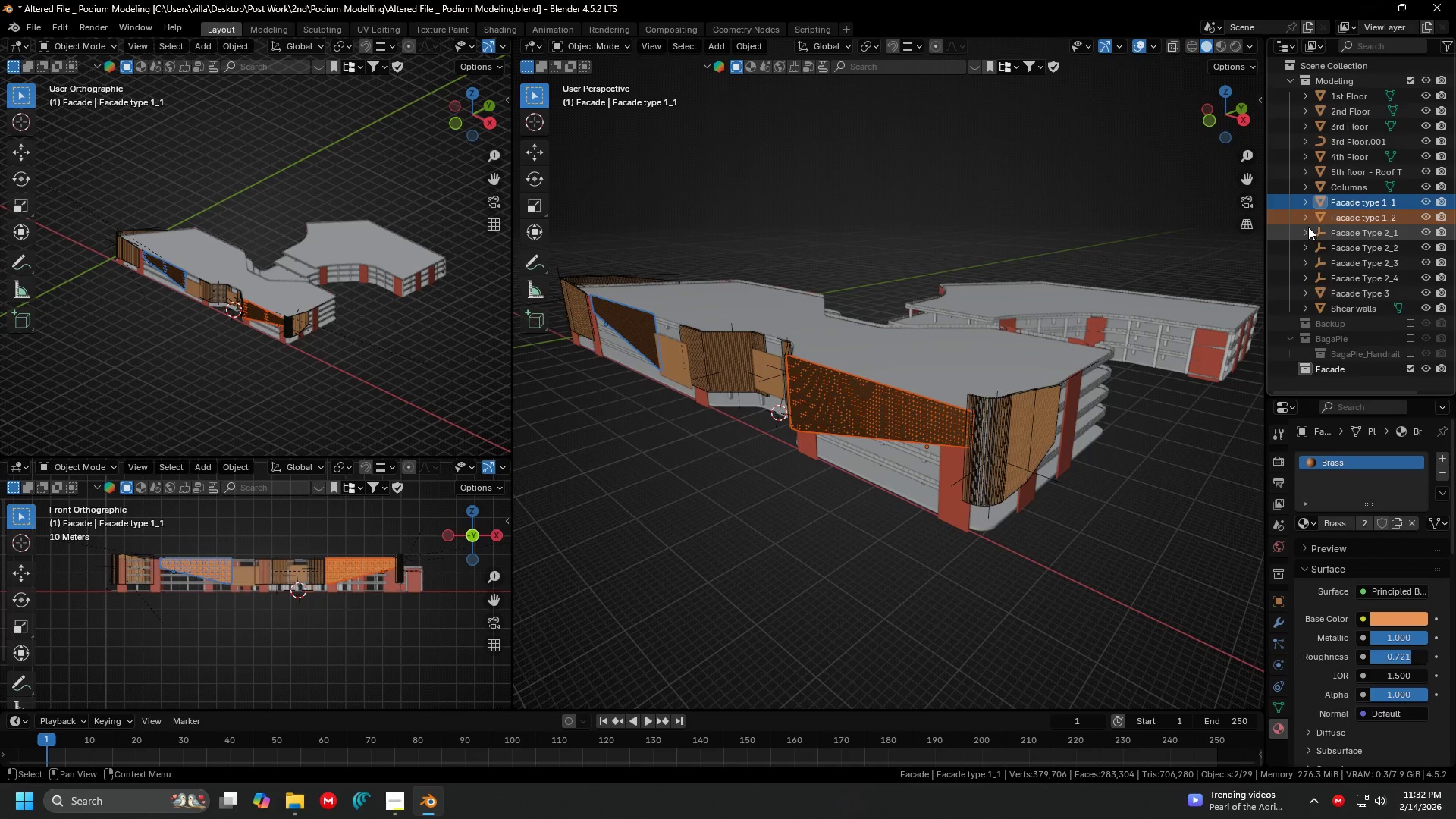 
hold_key(key=ShiftLeft, duration=1.5)
left_click([1305, 231])
 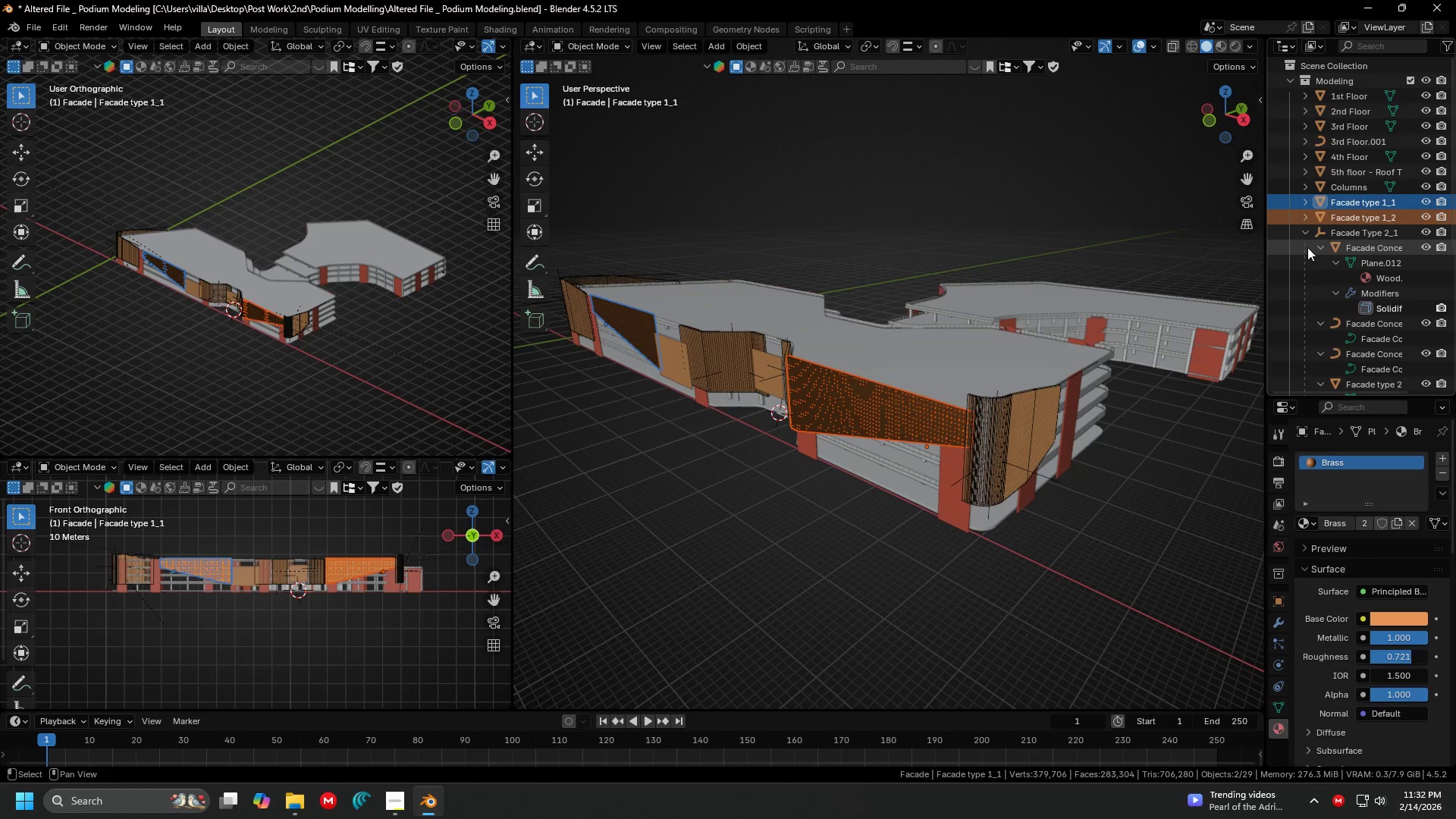 
hold_key(key=ShiftLeft, duration=0.58)
 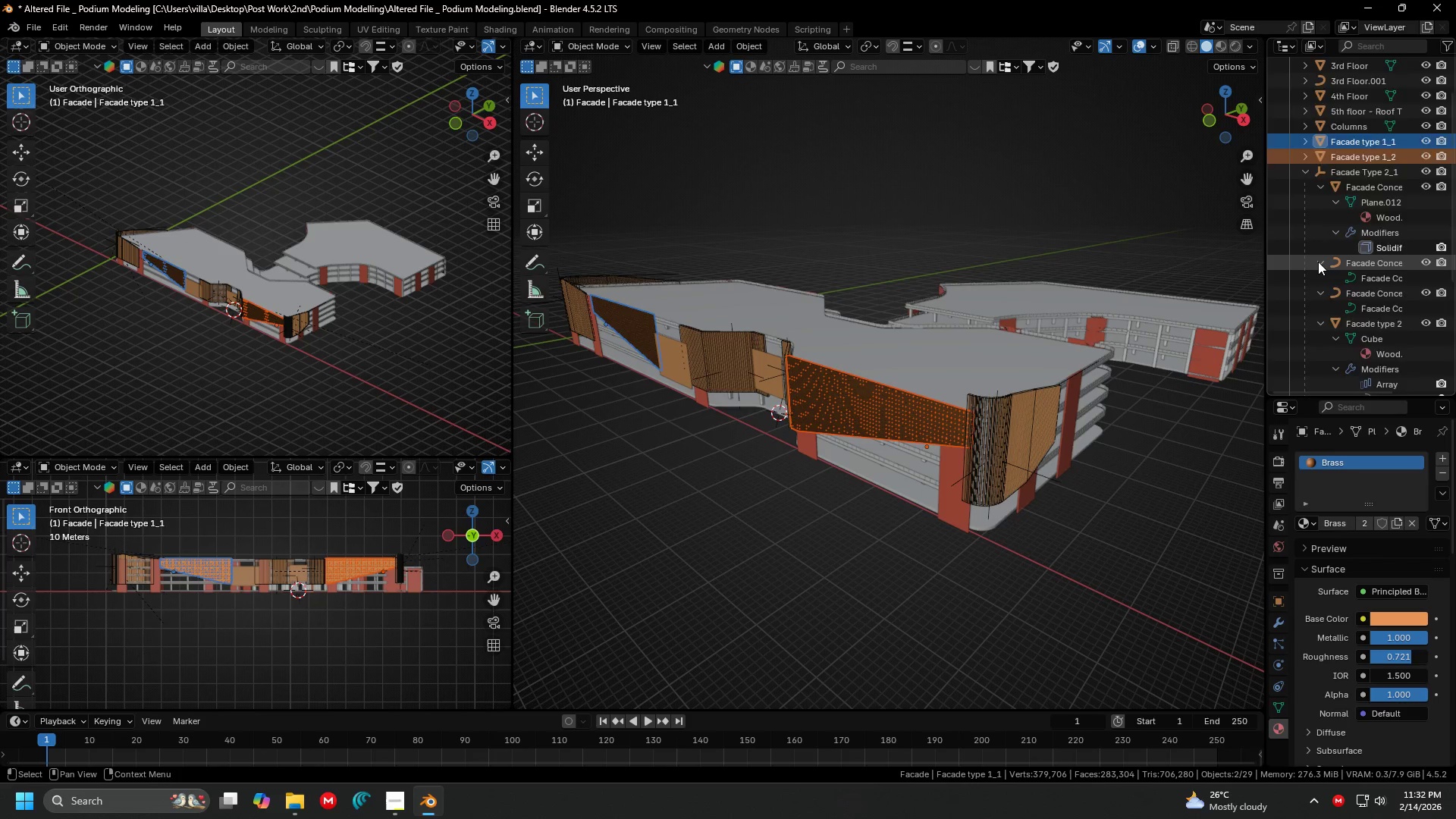 
hold_key(key=ControlLeft, duration=0.39)
 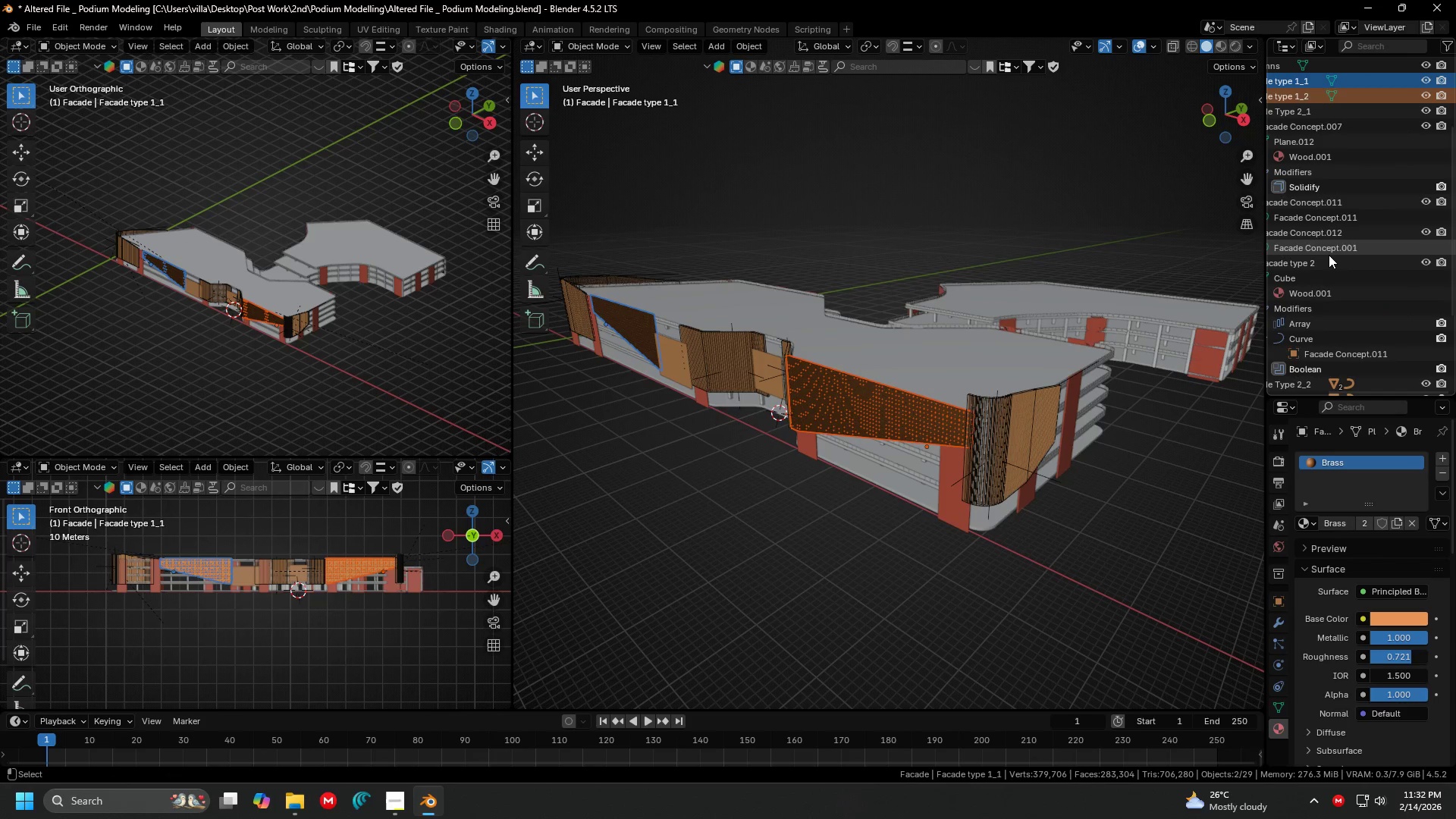 
hold_key(key=ControlLeft, duration=0.56)
 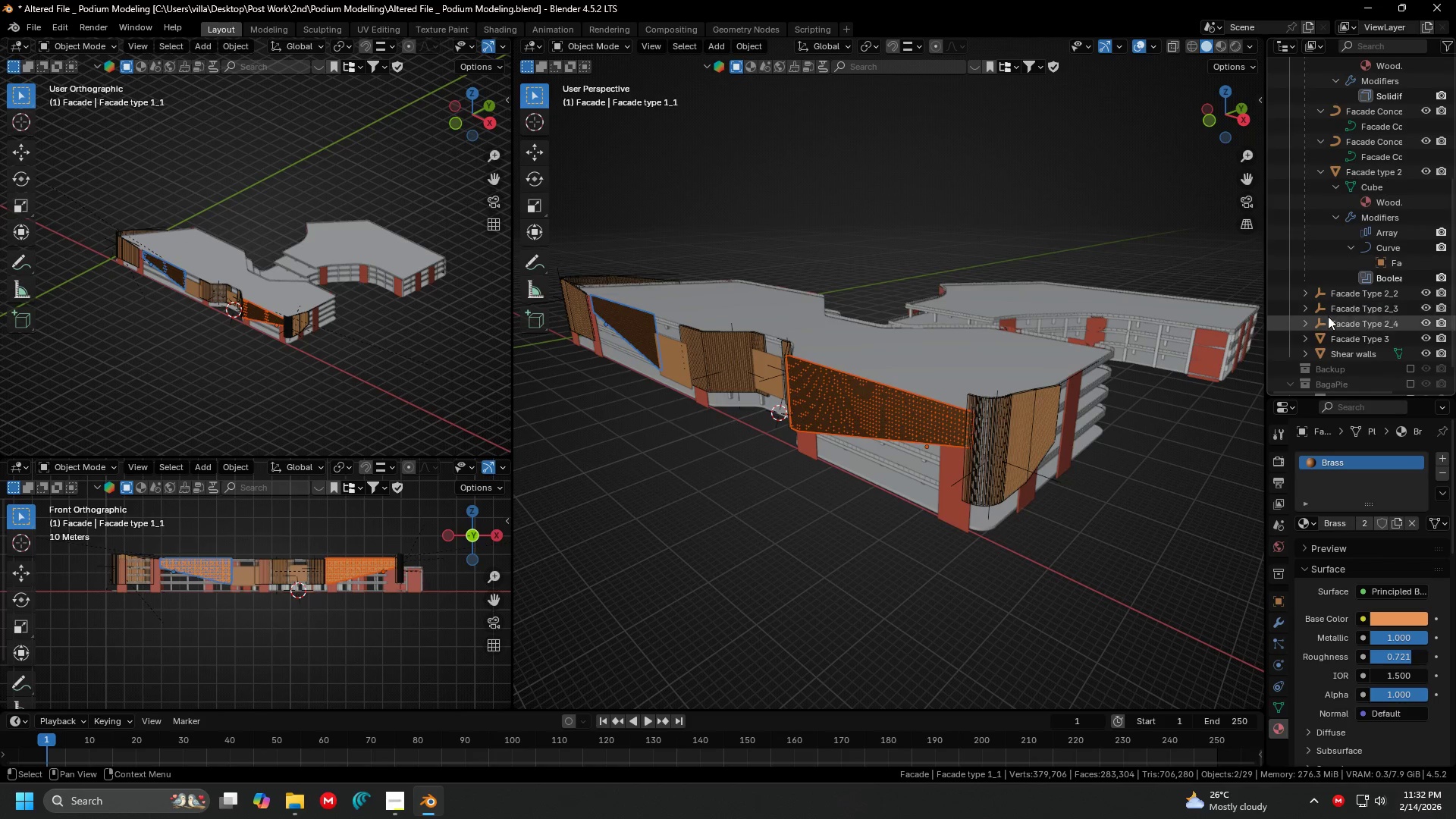 
scroll: coordinate [1329, 255], scroll_direction: down, amount: 10.0
 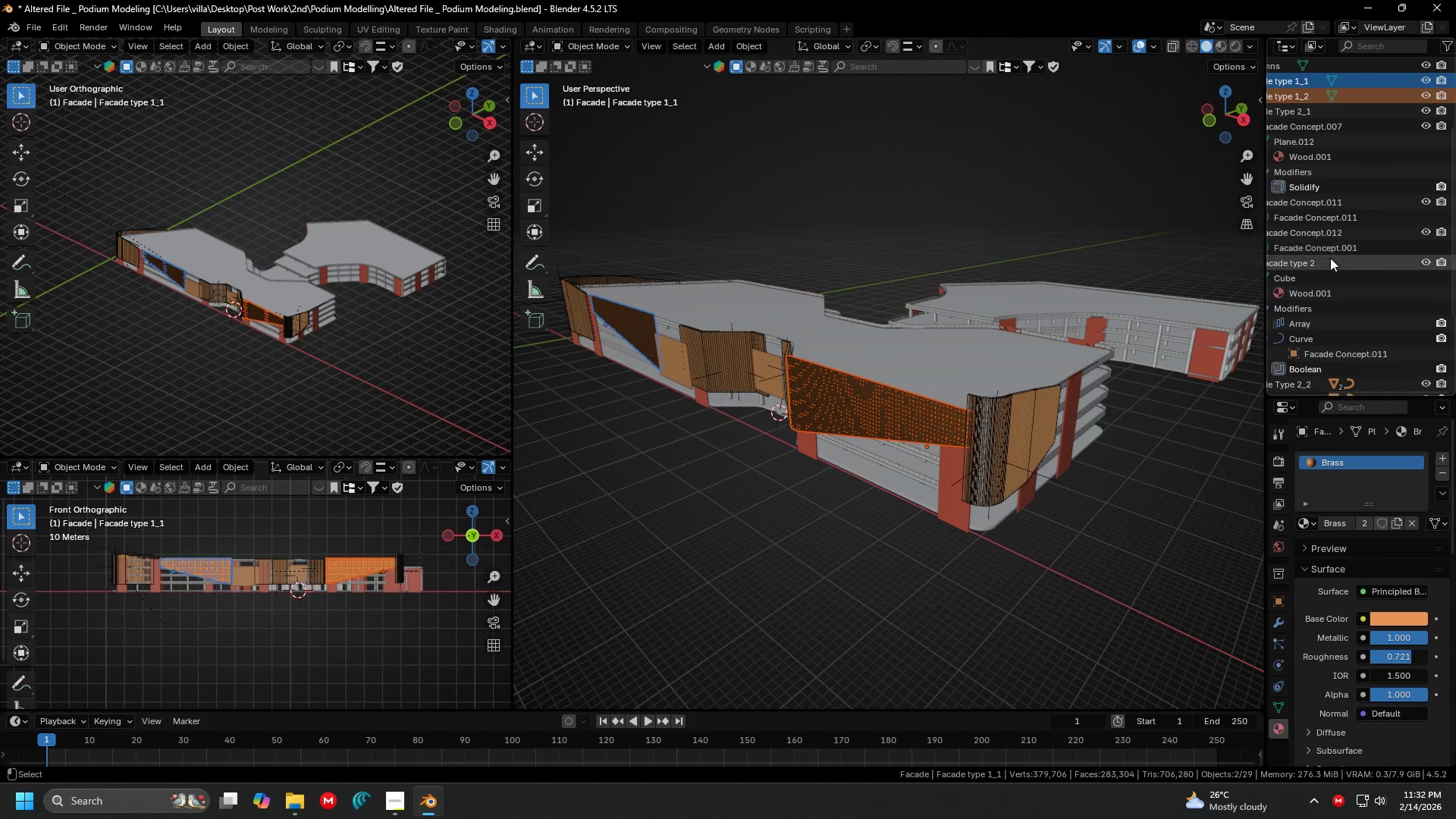 
hold_key(key=ShiftLeft, duration=0.69)
 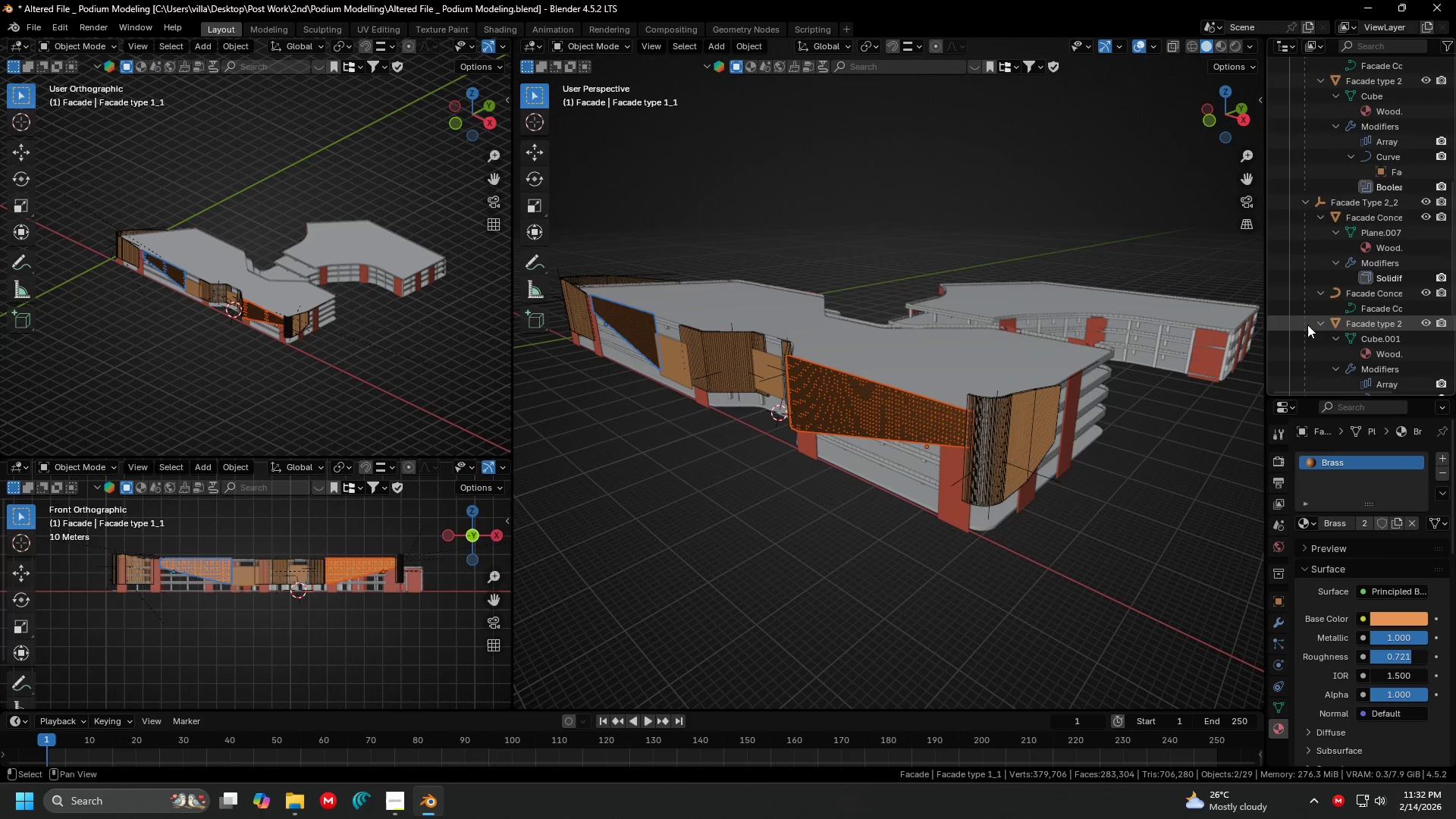 
scroll: coordinate [1347, 294], scroll_direction: up, amount: 2.0
 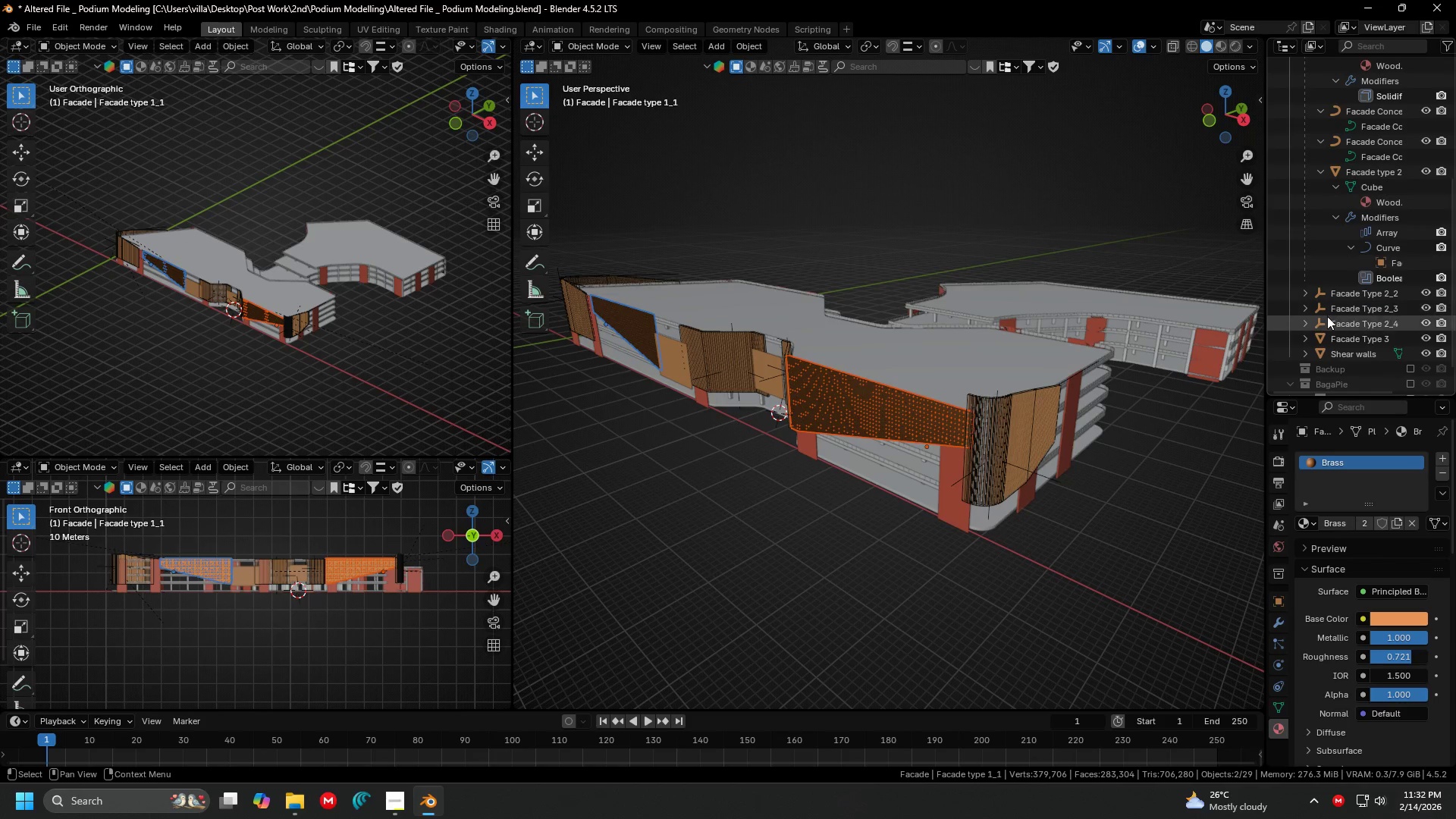 
left_click([1304, 294])
 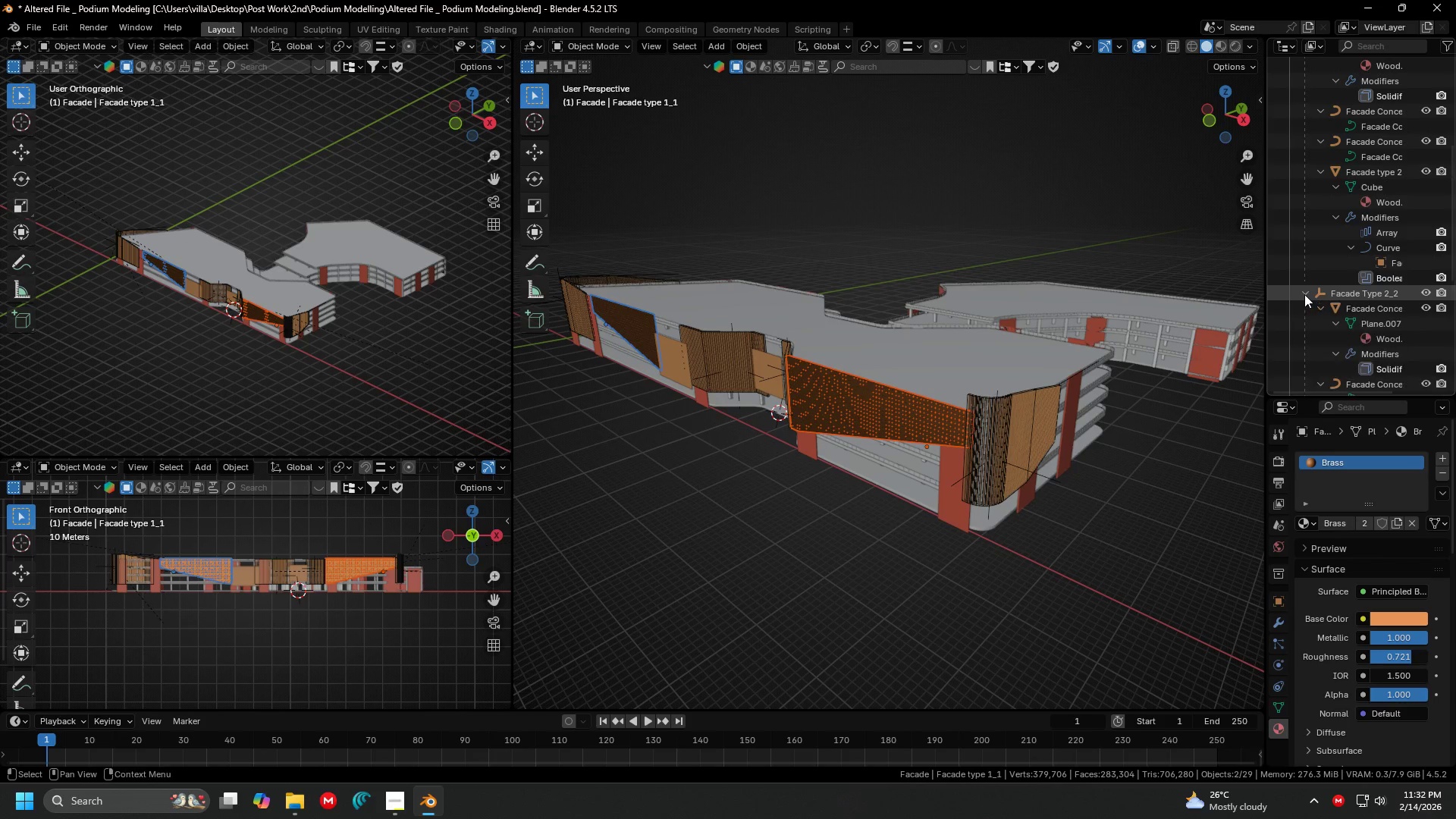 
key(Shift+ShiftLeft)
 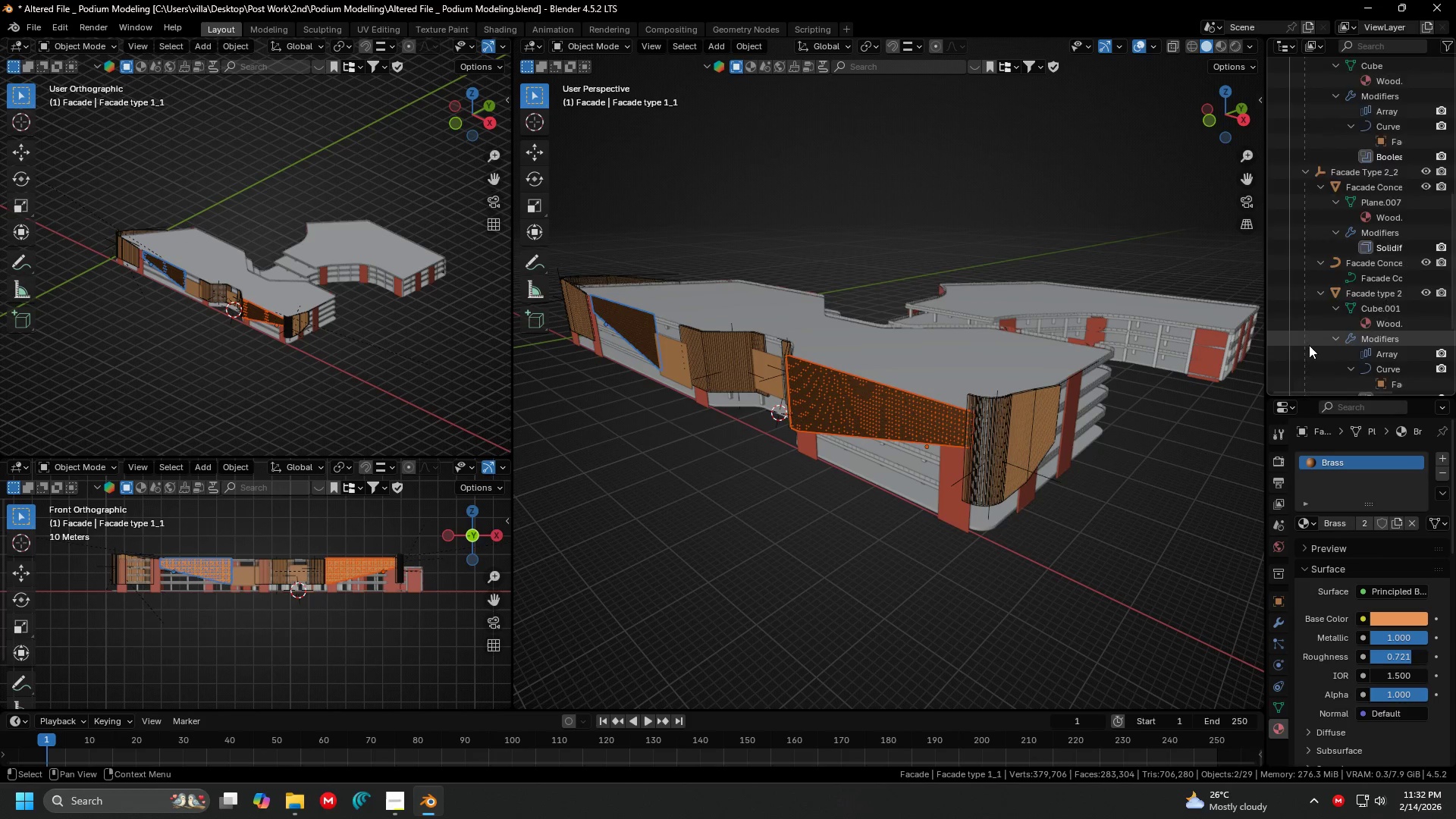 
scroll: coordinate [1307, 295], scroll_direction: down, amount: 3.0
 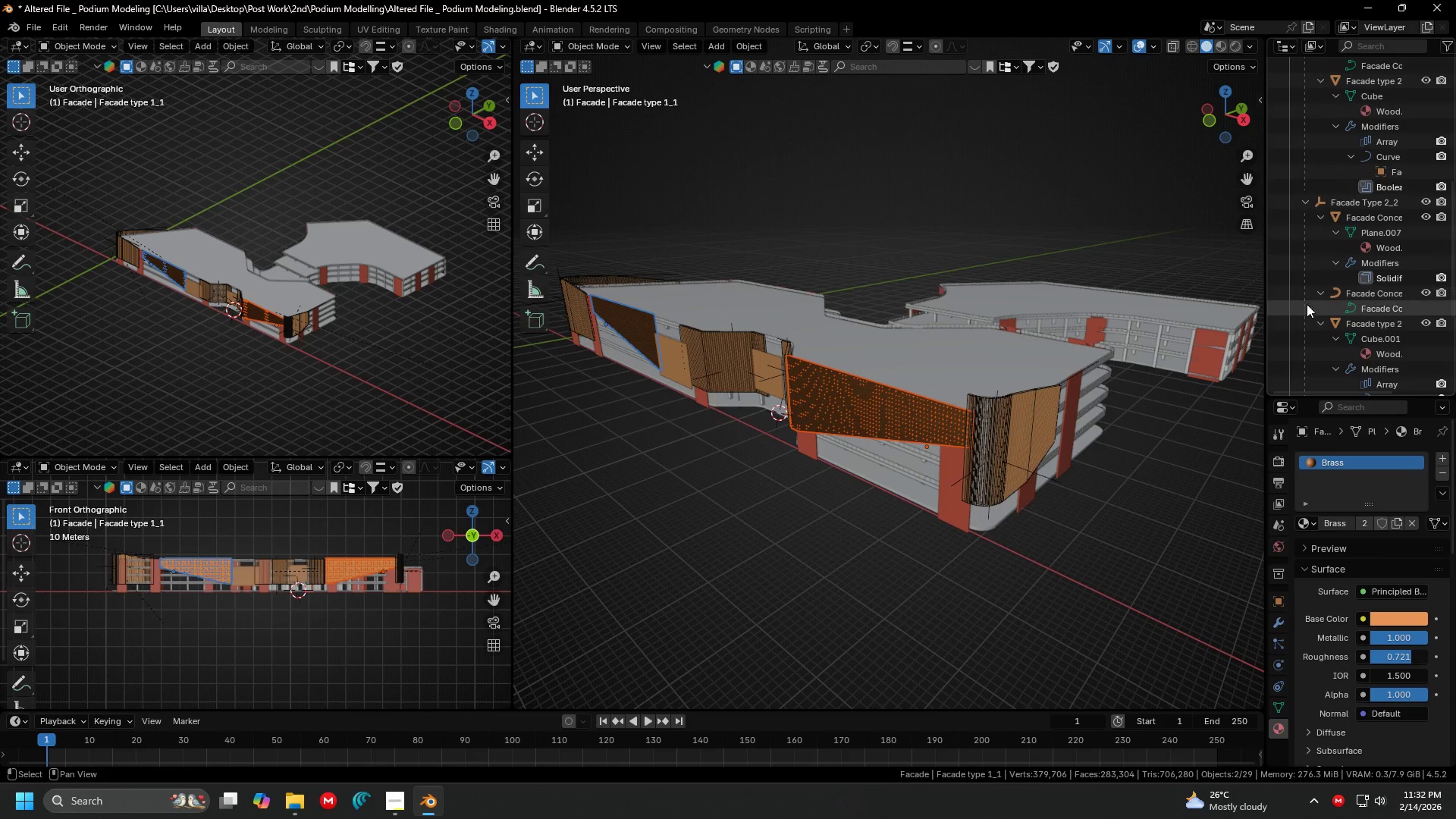 
hold_key(key=ShiftLeft, duration=0.47)
left_click([1306, 272])
 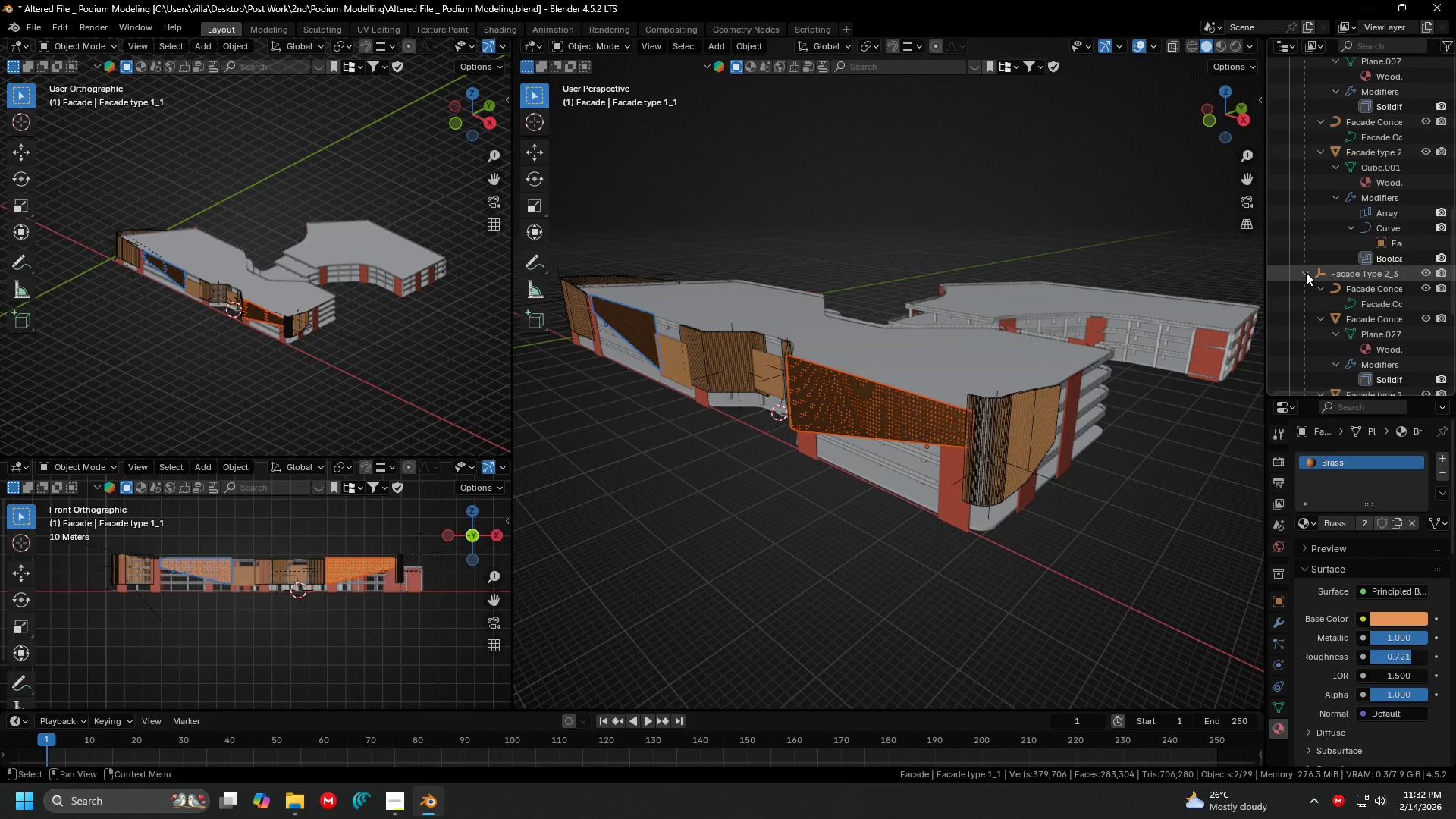 
scroll: coordinate [1309, 329], scroll_direction: down, amount: 8.0
 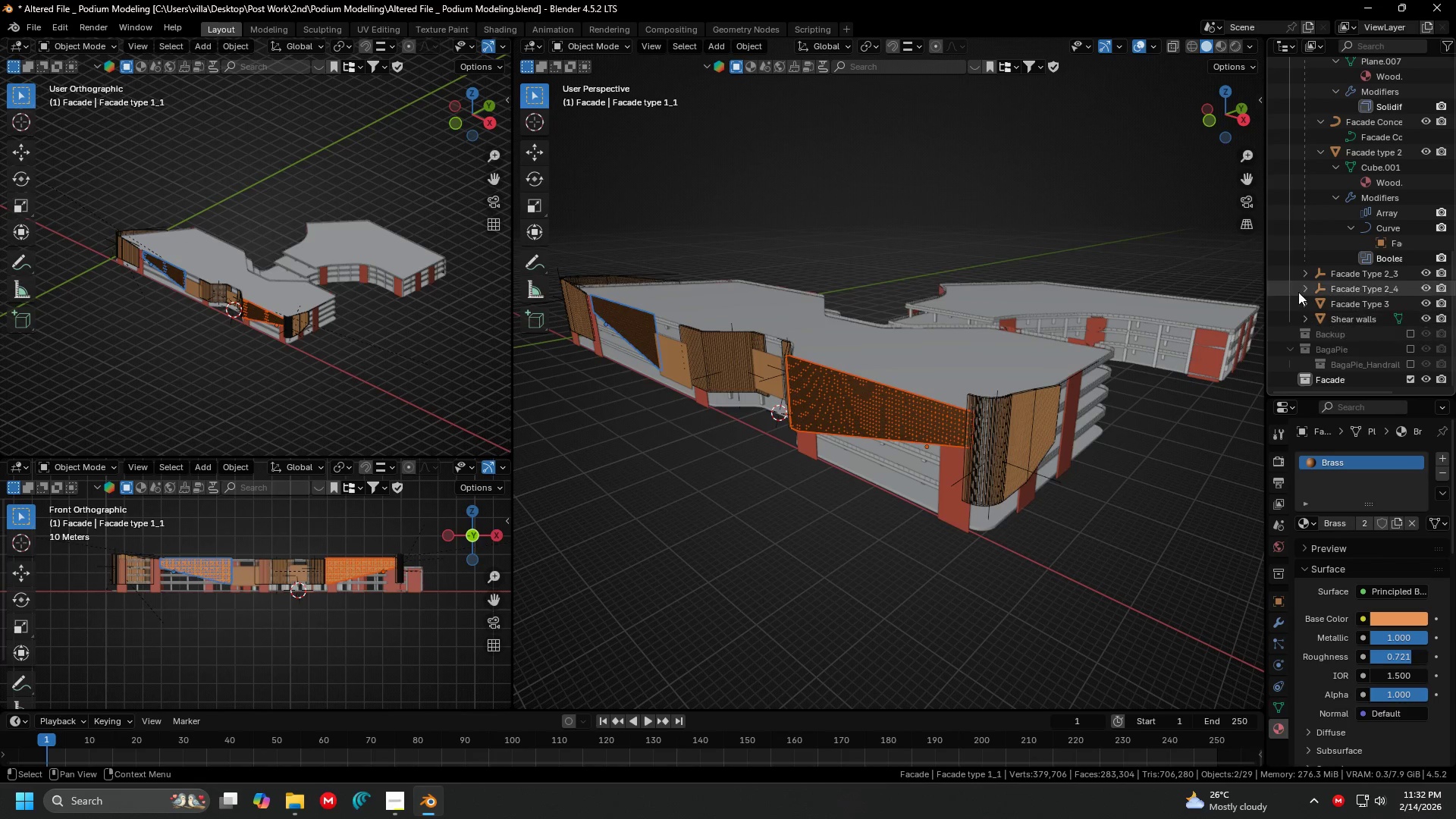 
hold_key(key=ShiftLeft, duration=0.45)
 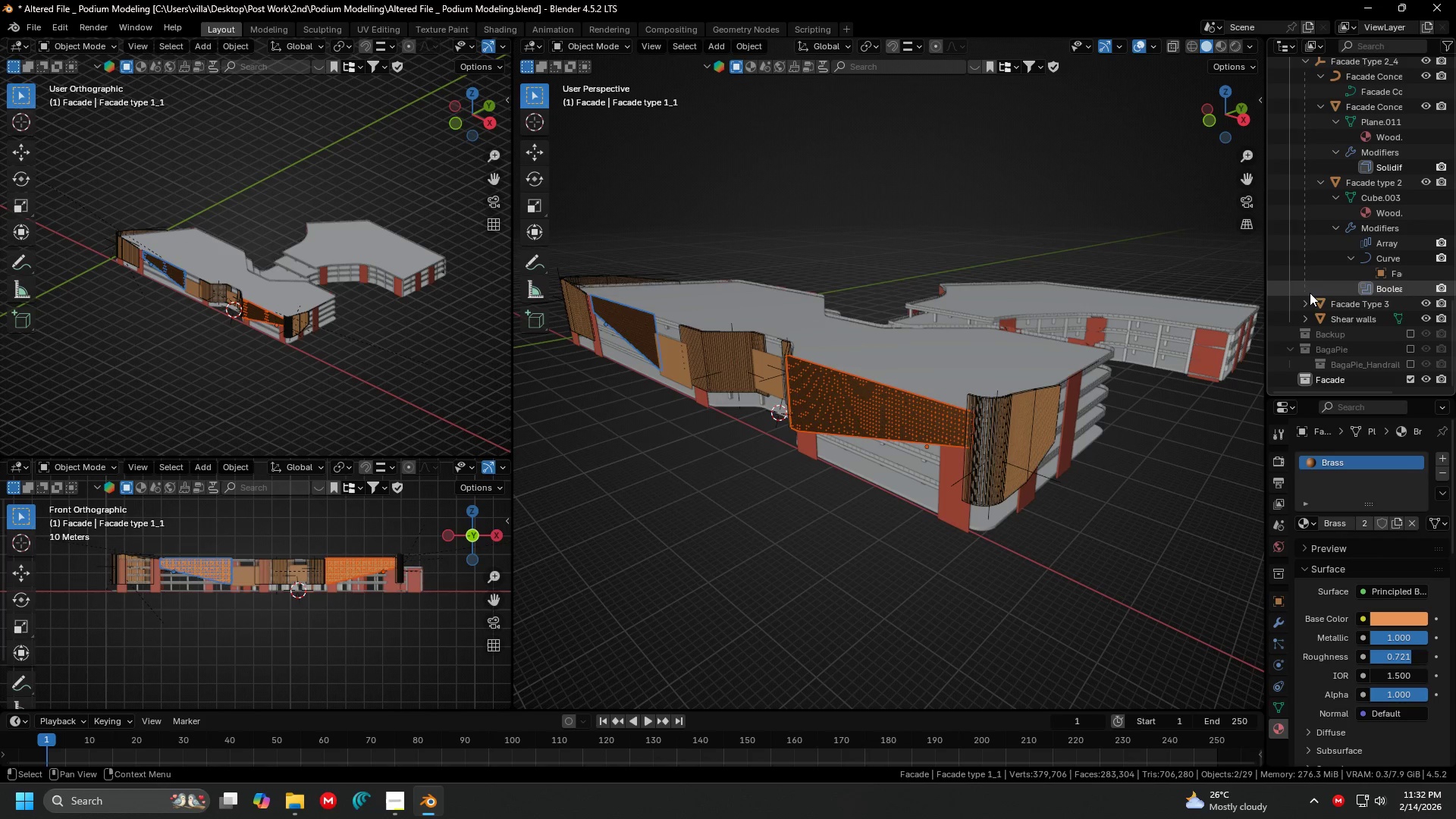 
scroll: coordinate [1309, 279], scroll_direction: down, amount: 10.0
 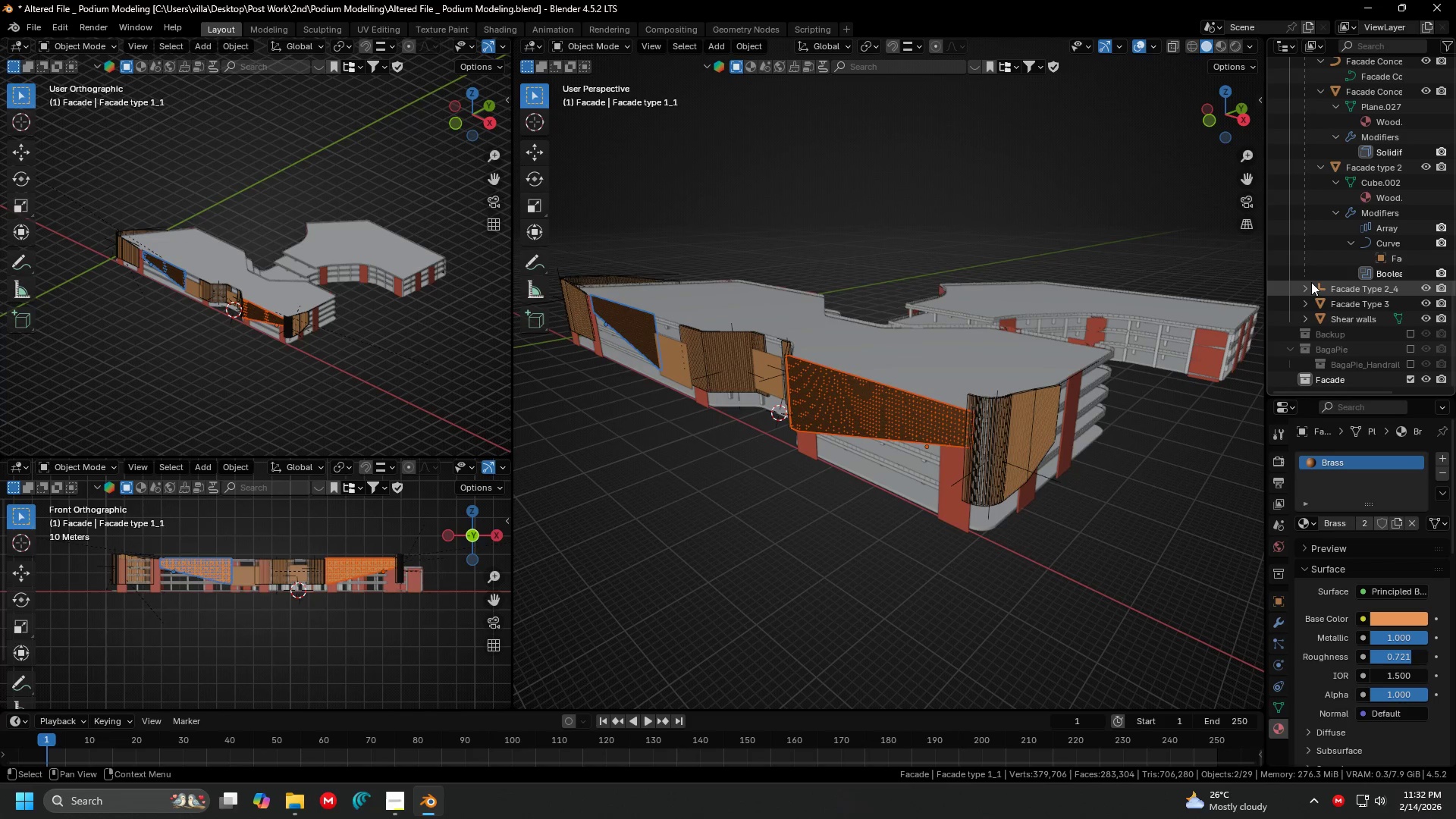 
left_click([1305, 287])
 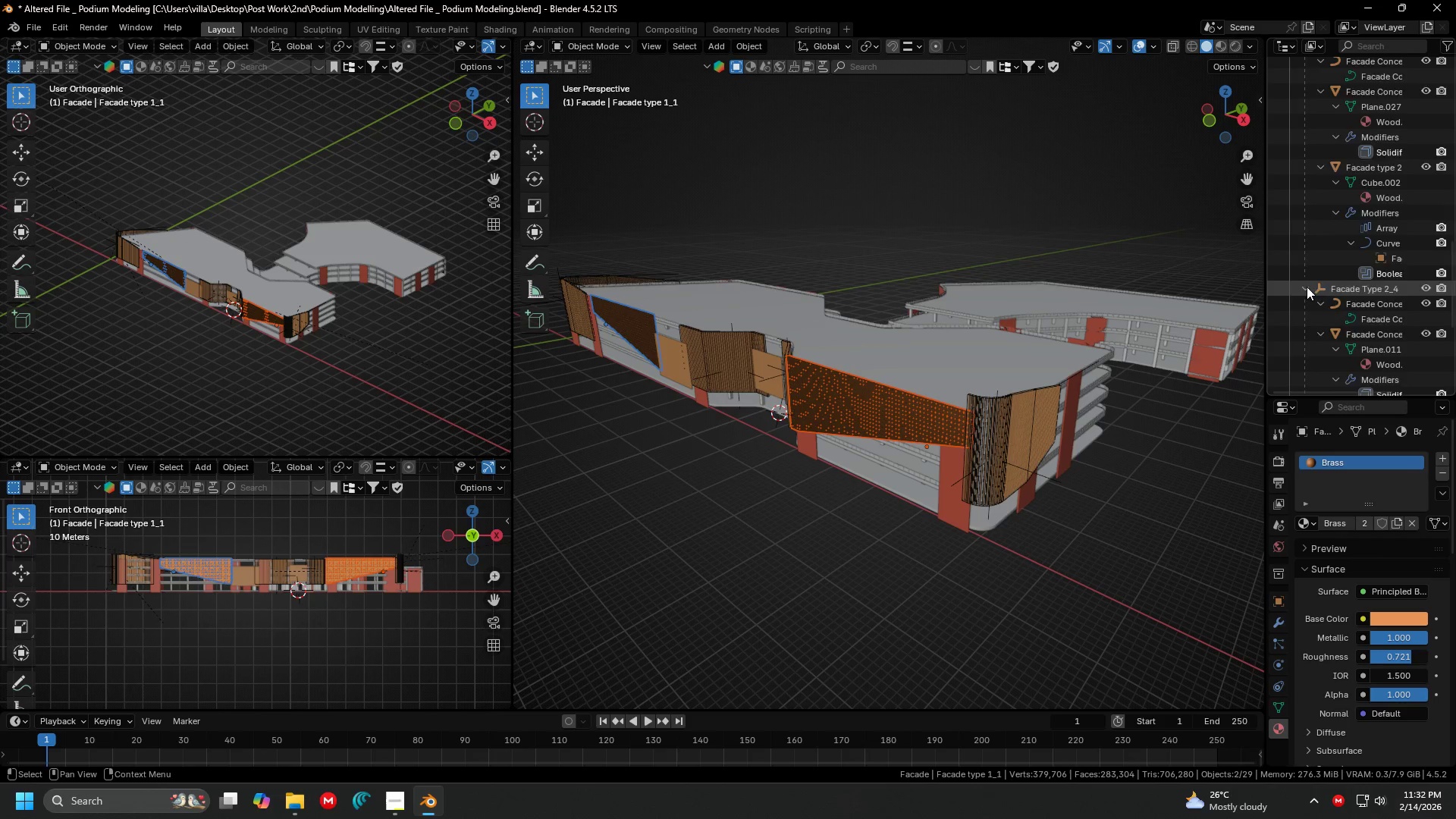 
hold_key(key=ShiftLeft, duration=0.5)
 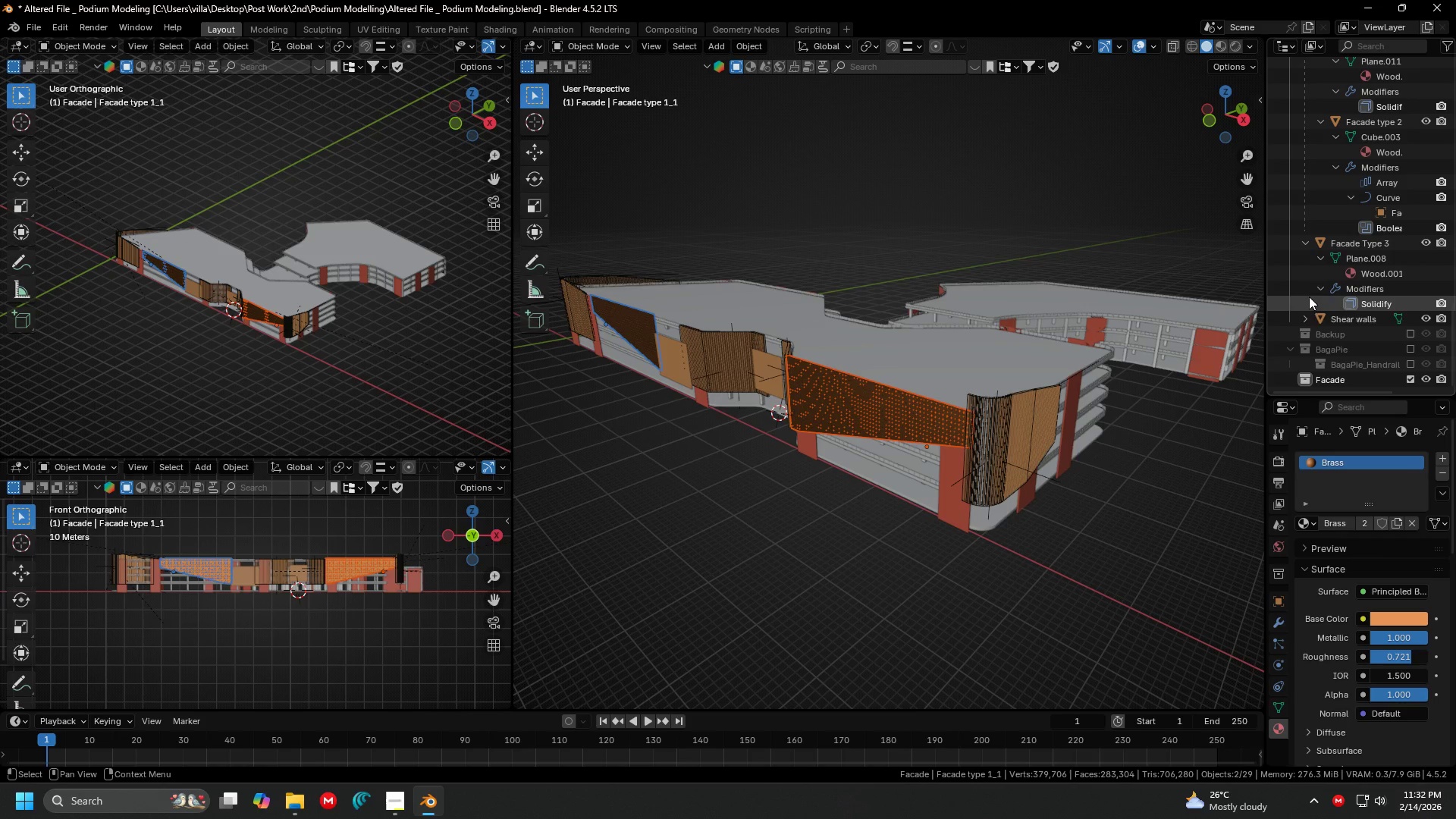 
scroll: coordinate [1310, 293], scroll_direction: down, amount: 10.0
 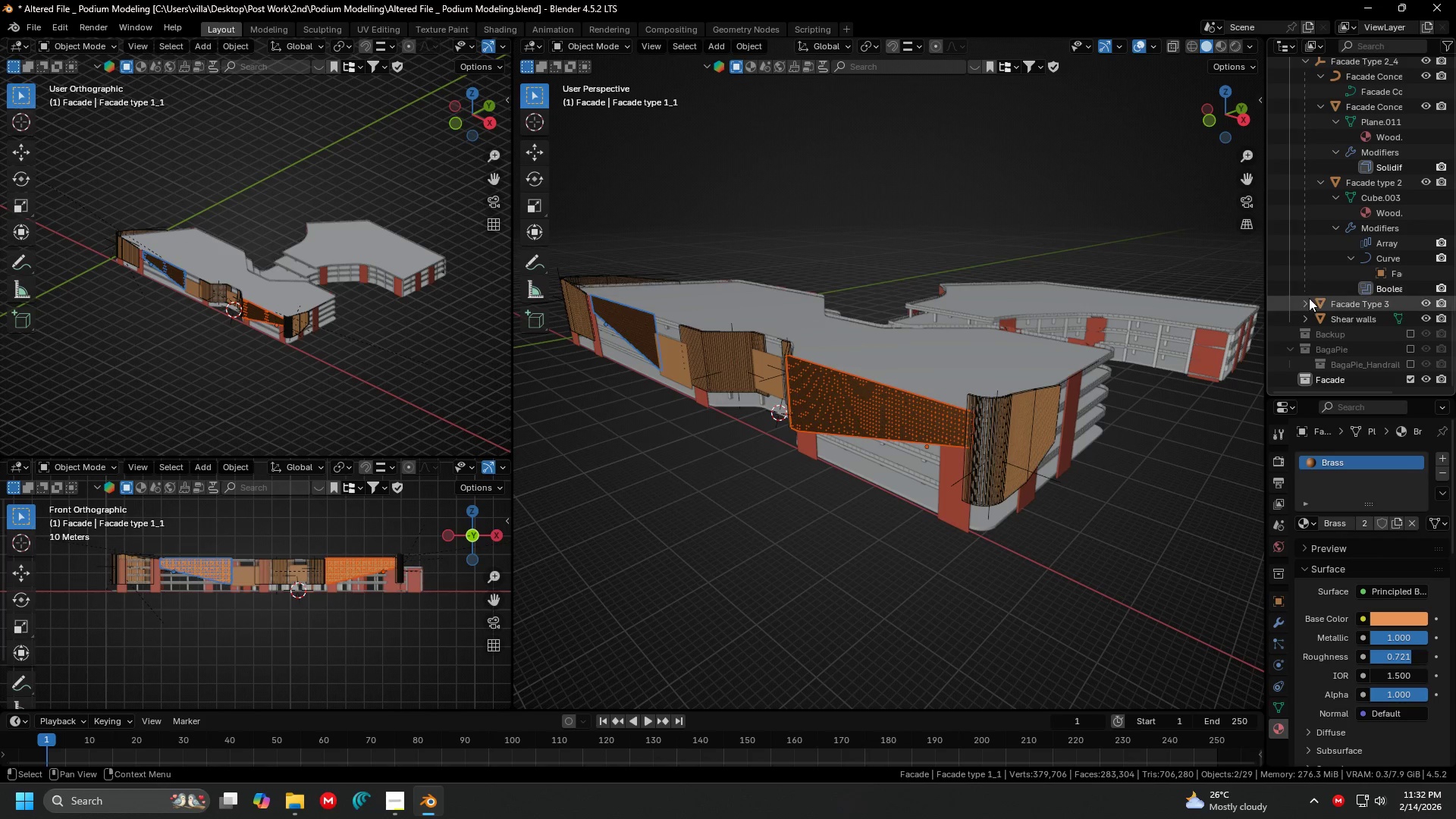 
left_click([1305, 302])
 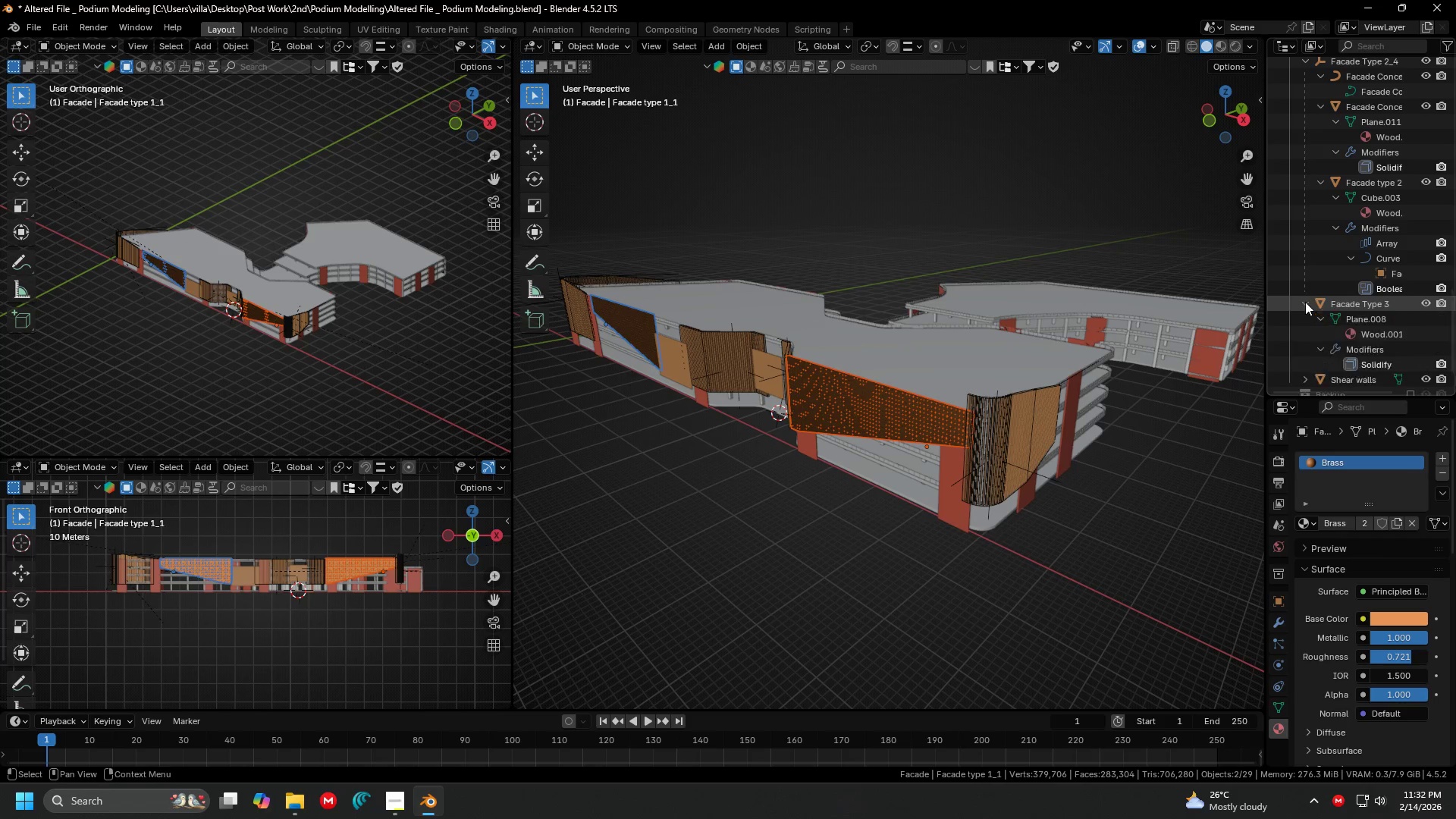 
hold_key(key=ShiftLeft, duration=1.44)
 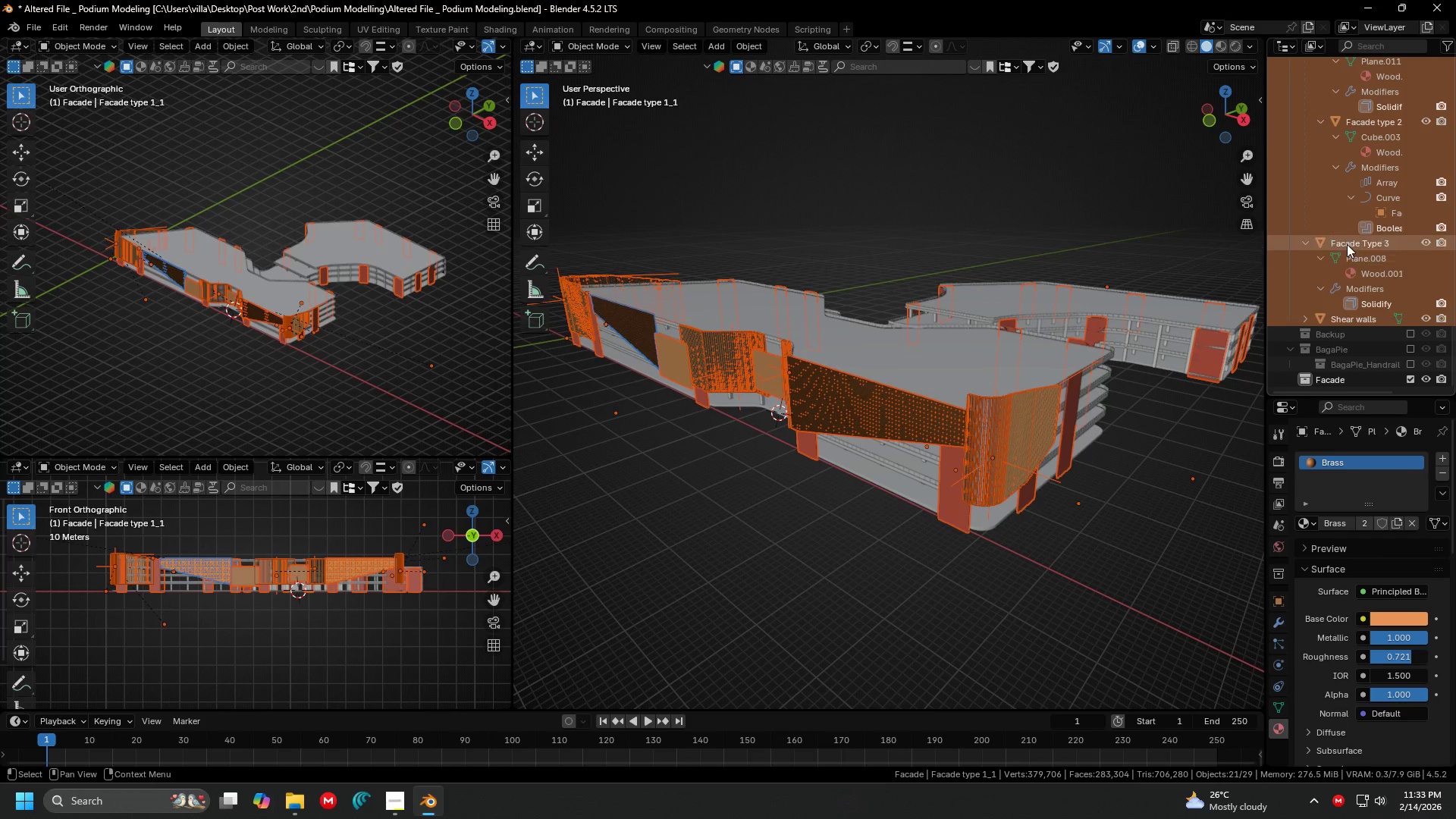 
scroll: coordinate [1305, 302], scroll_direction: down, amount: 5.0
 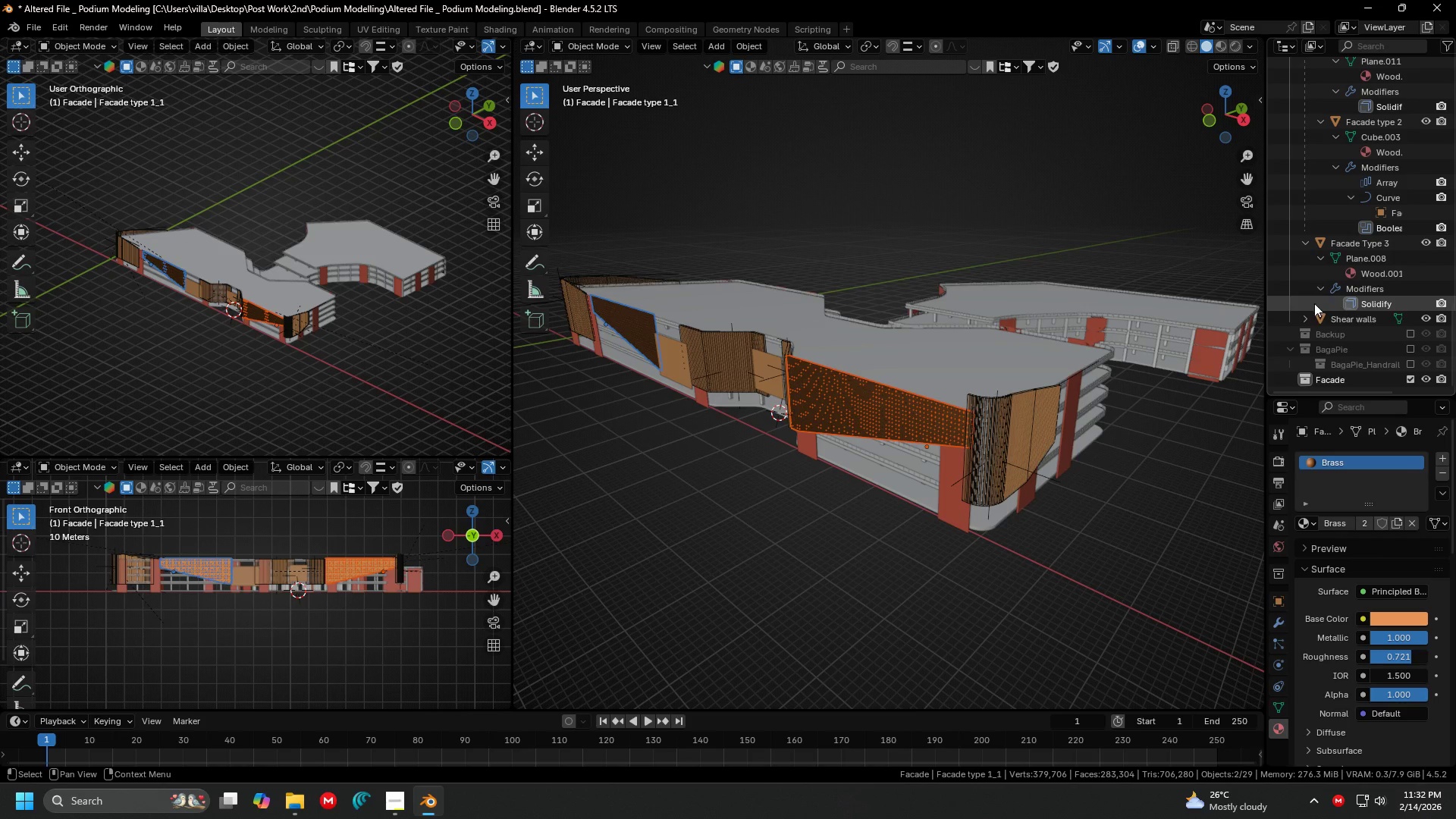 
left_click([1366, 313])
 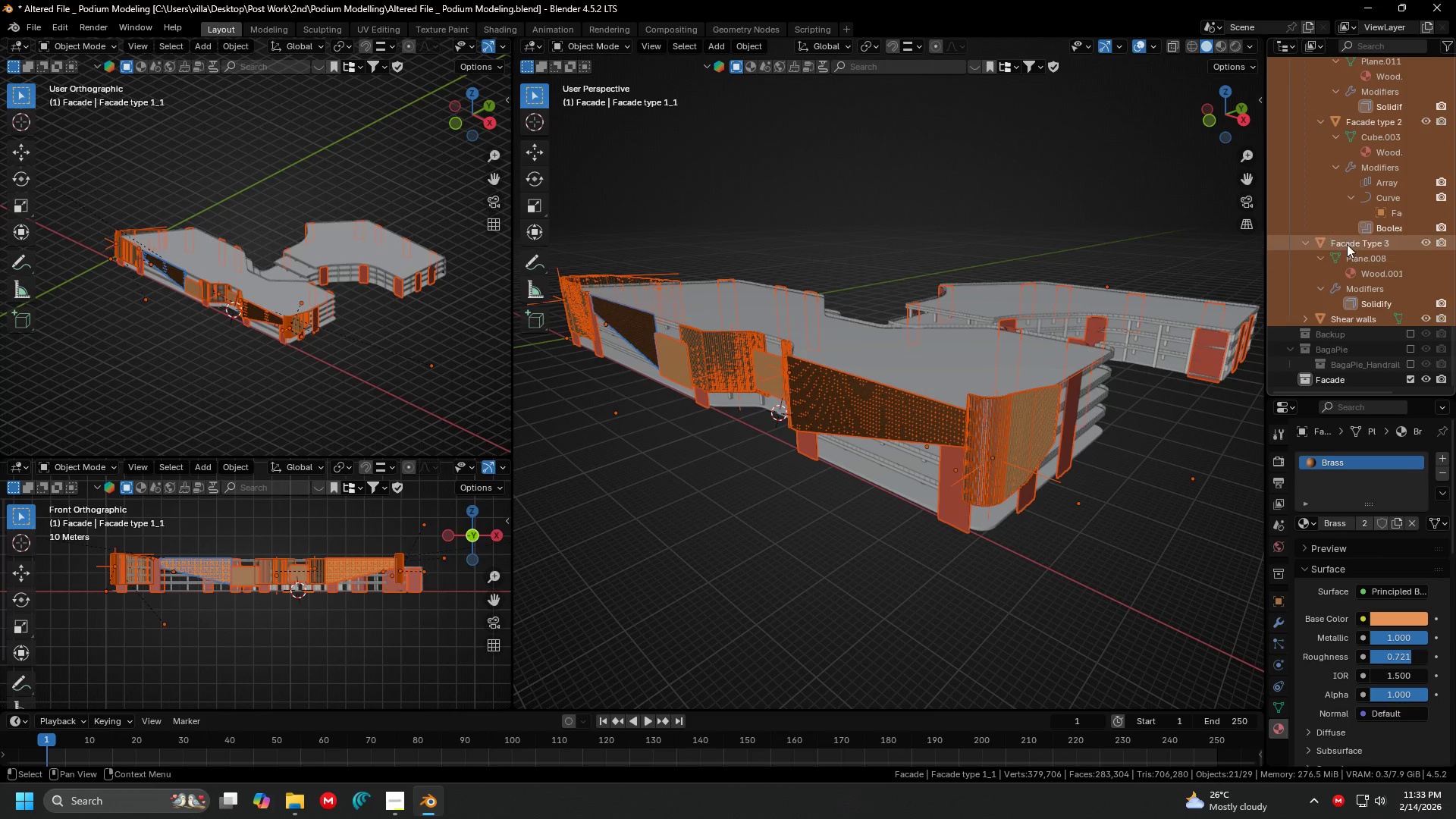 
left_click_drag(start_coordinate=[1347, 244], to_coordinate=[1328, 376])
 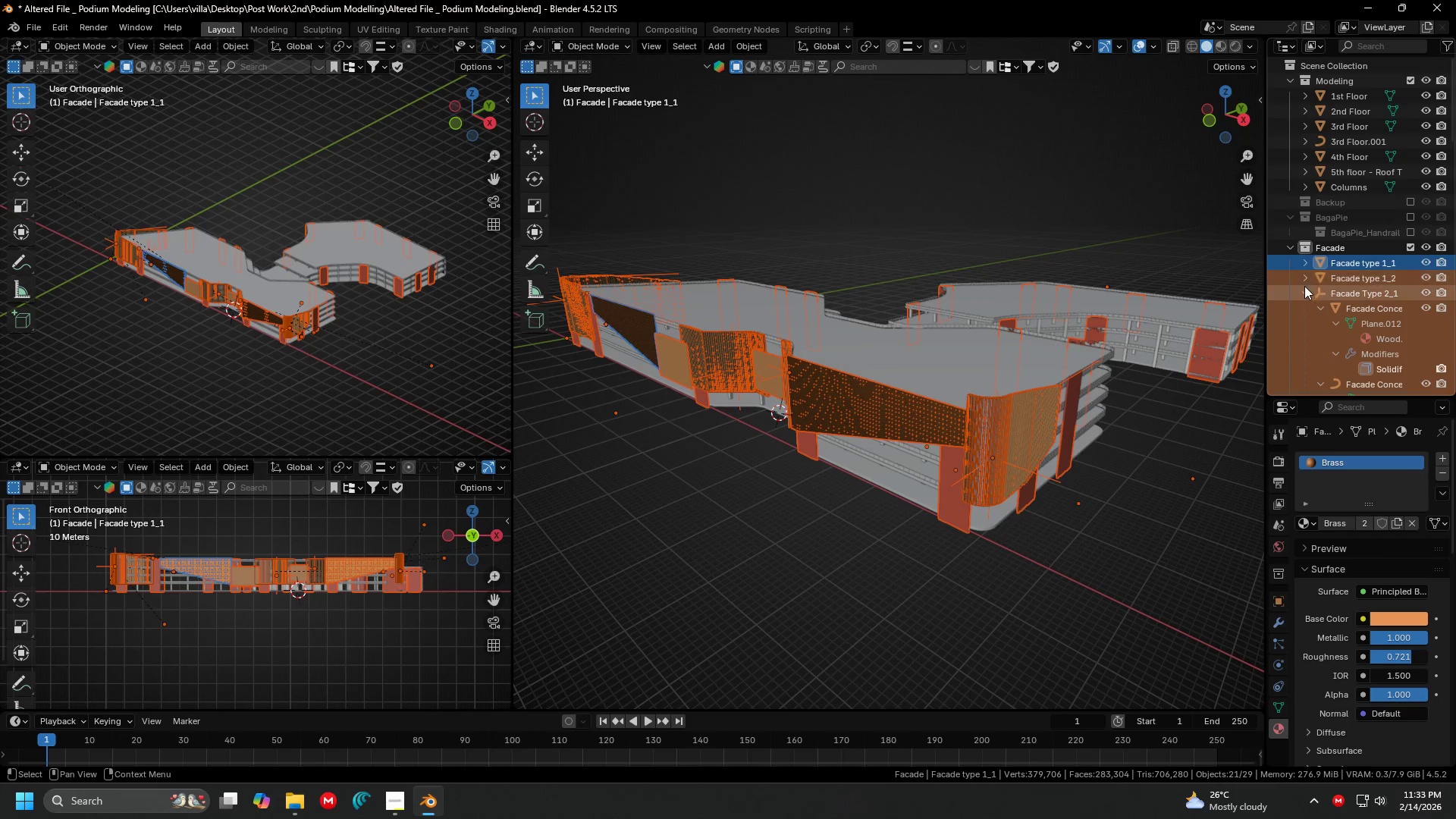 
left_click([1304, 288])
 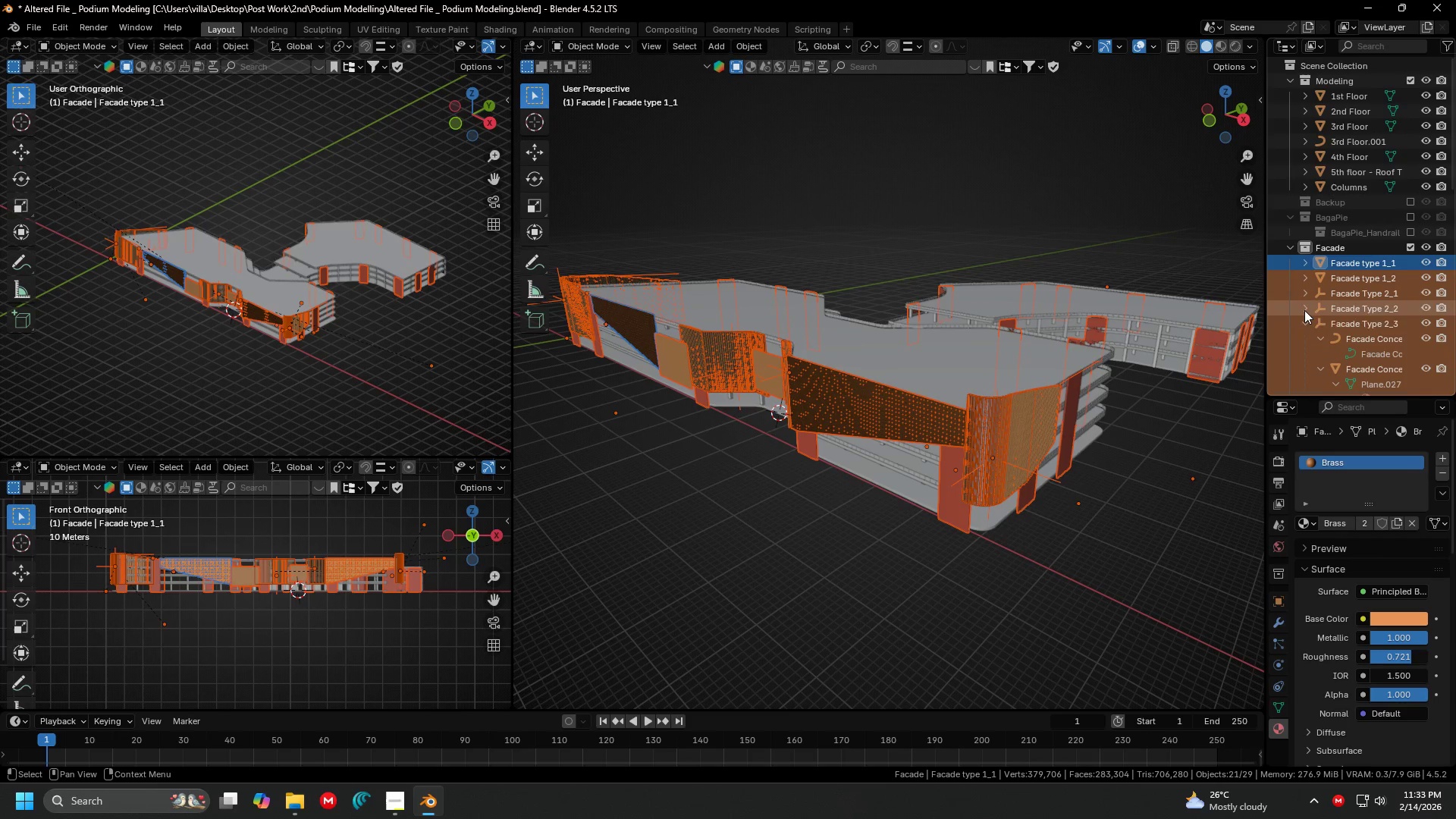 
double_click([1301, 325])
 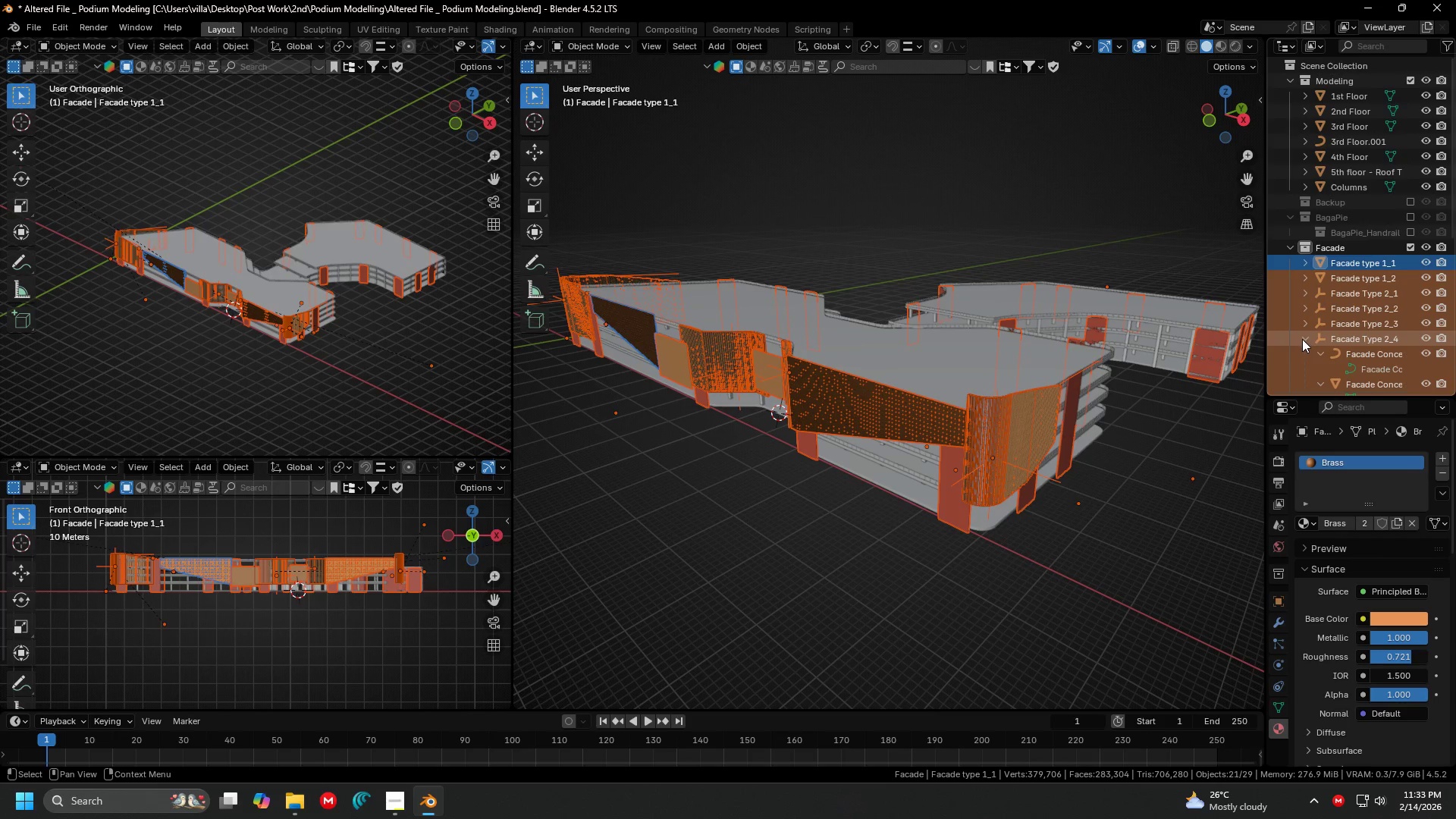 
left_click([1302, 339])
 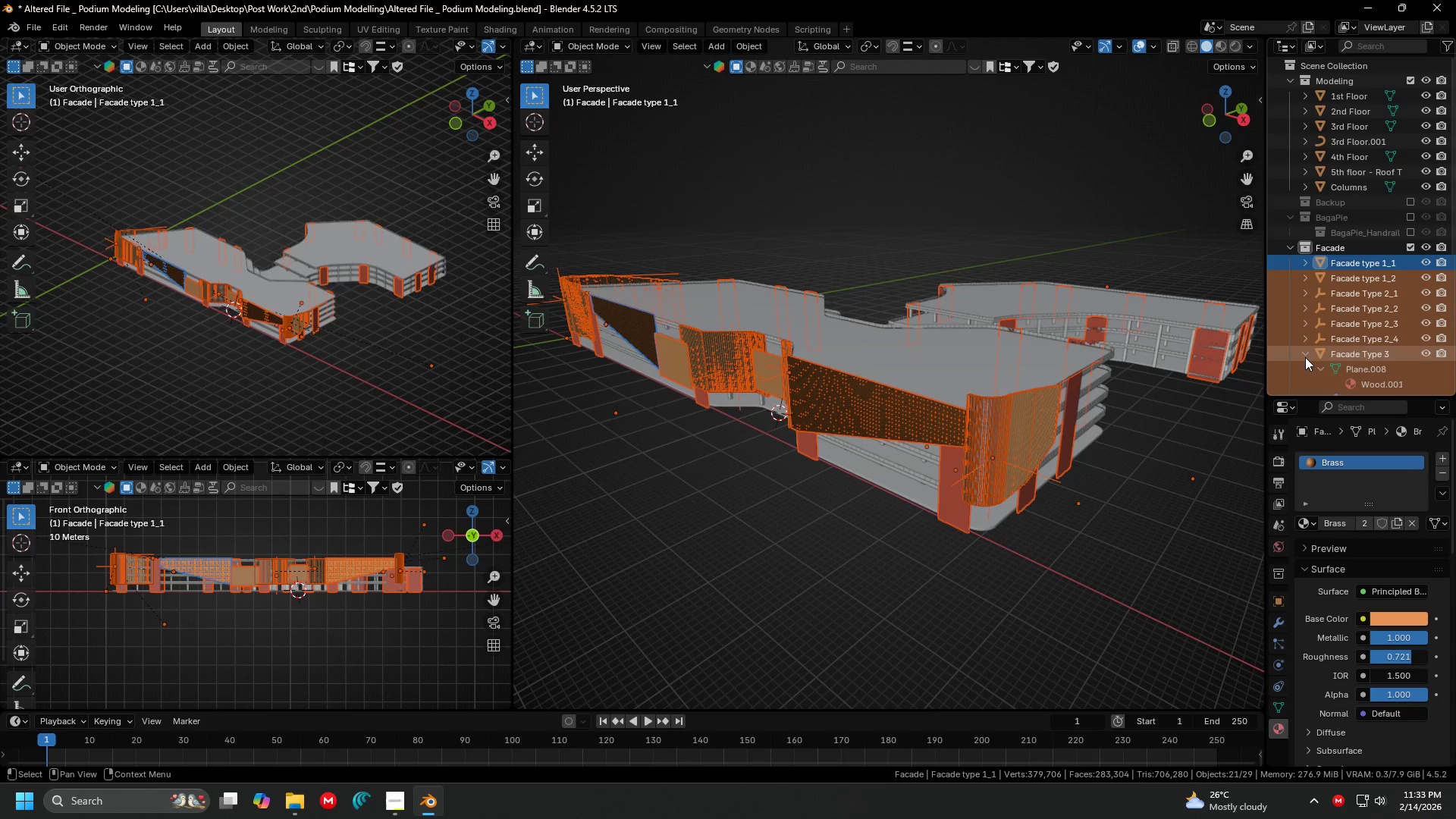 
left_click([1304, 356])
 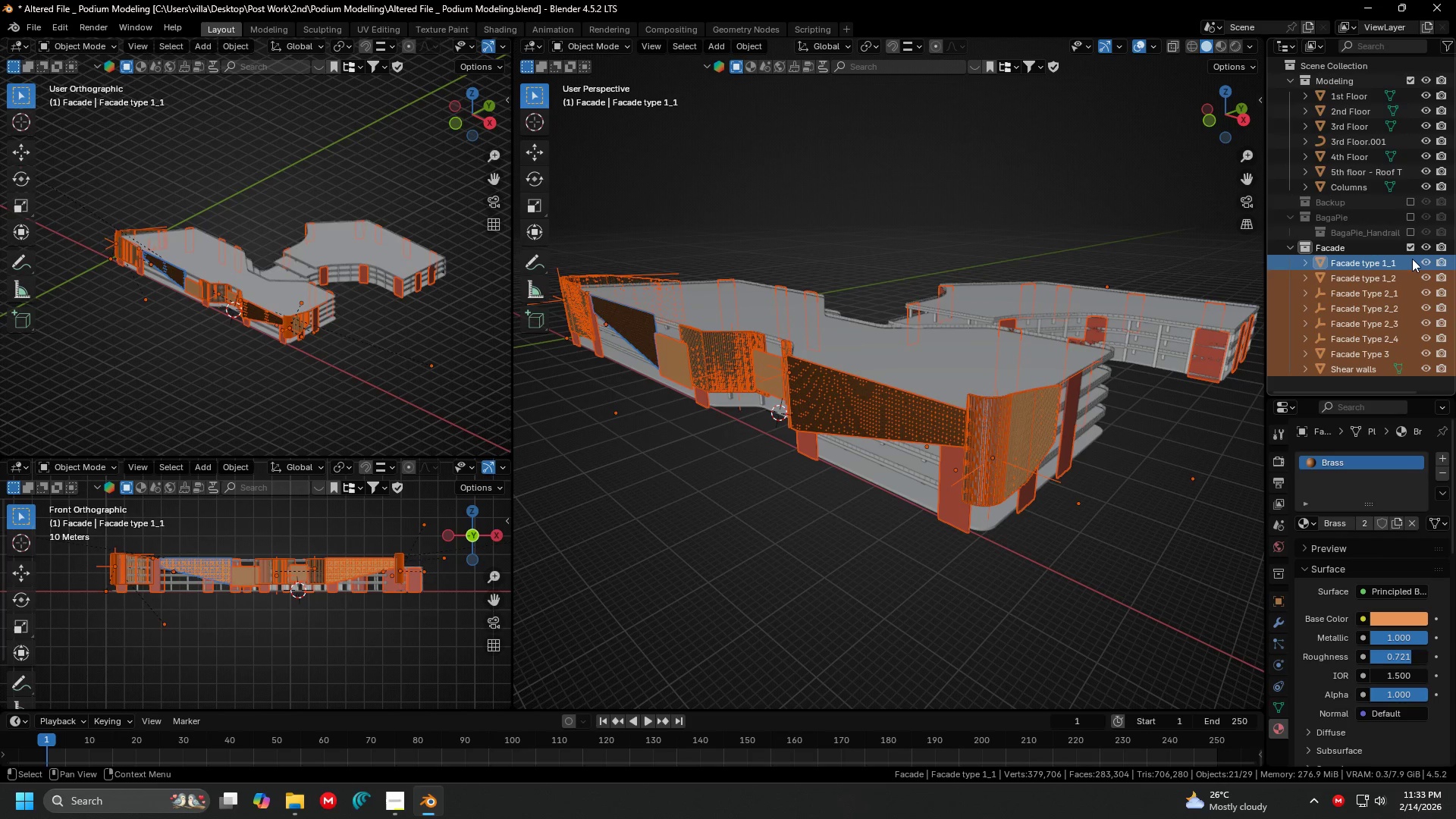 
left_click([1406, 247])
 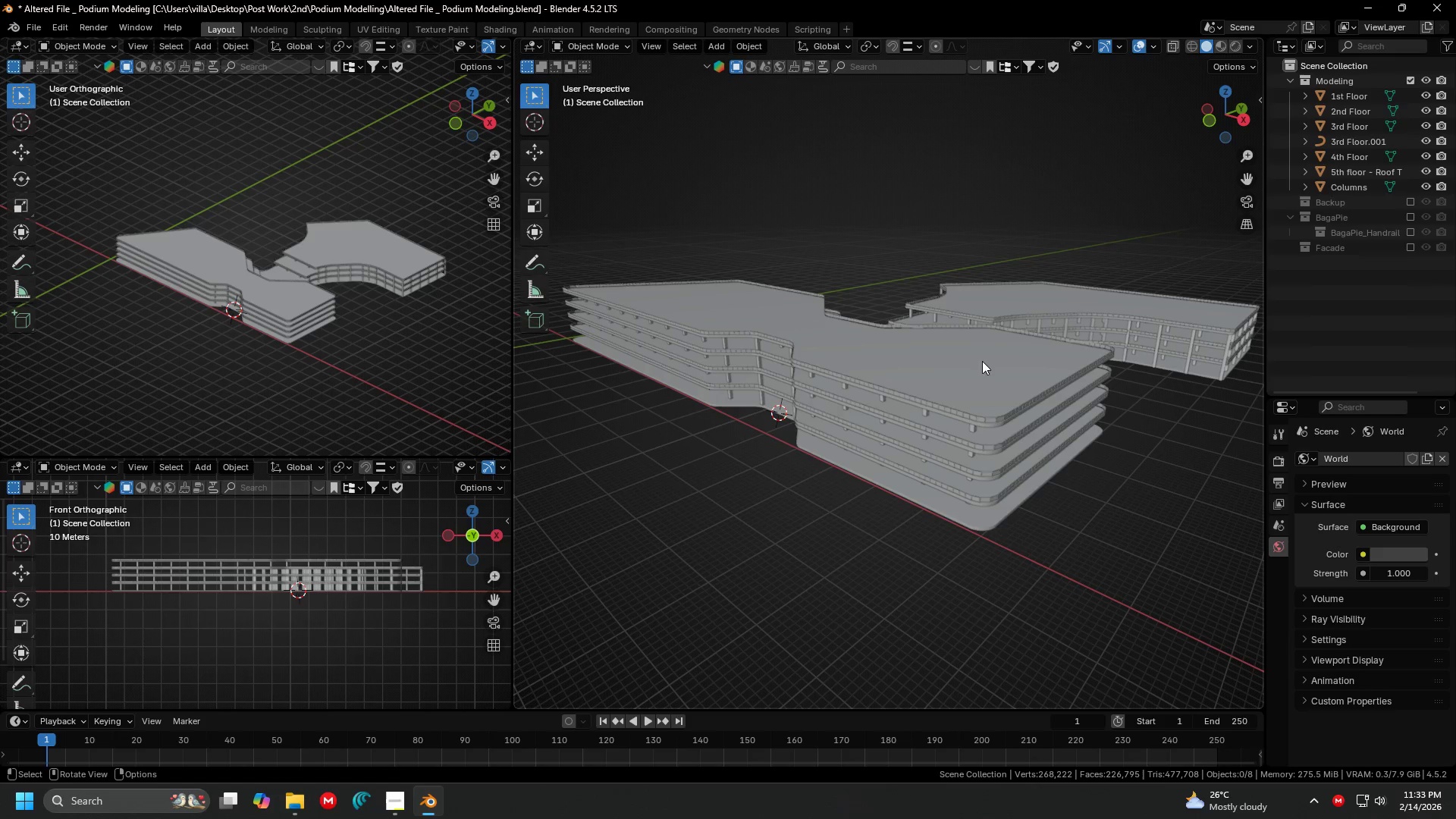 
left_click([1064, 457])
 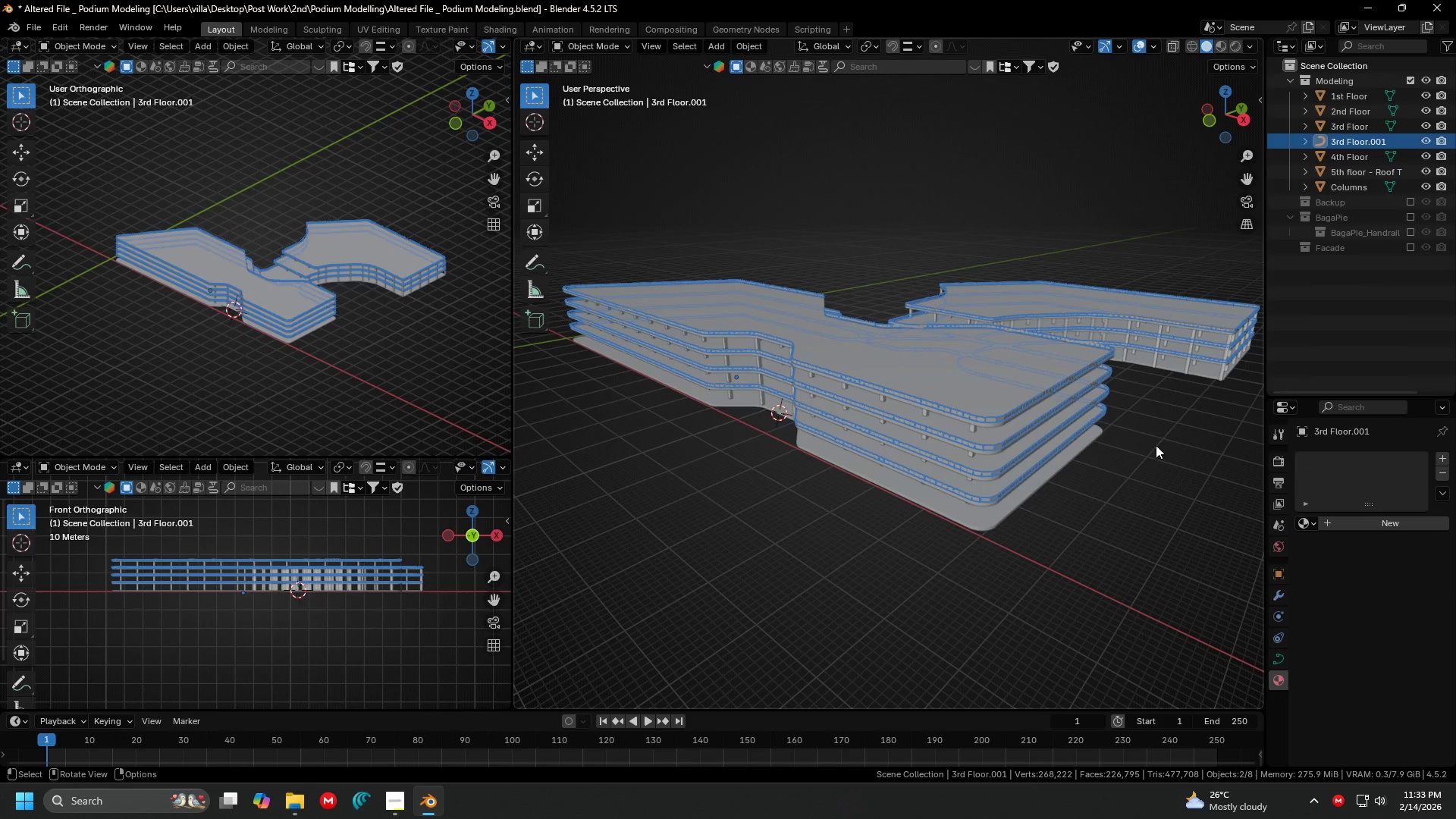 
key(Shift+ShiftLeft)
 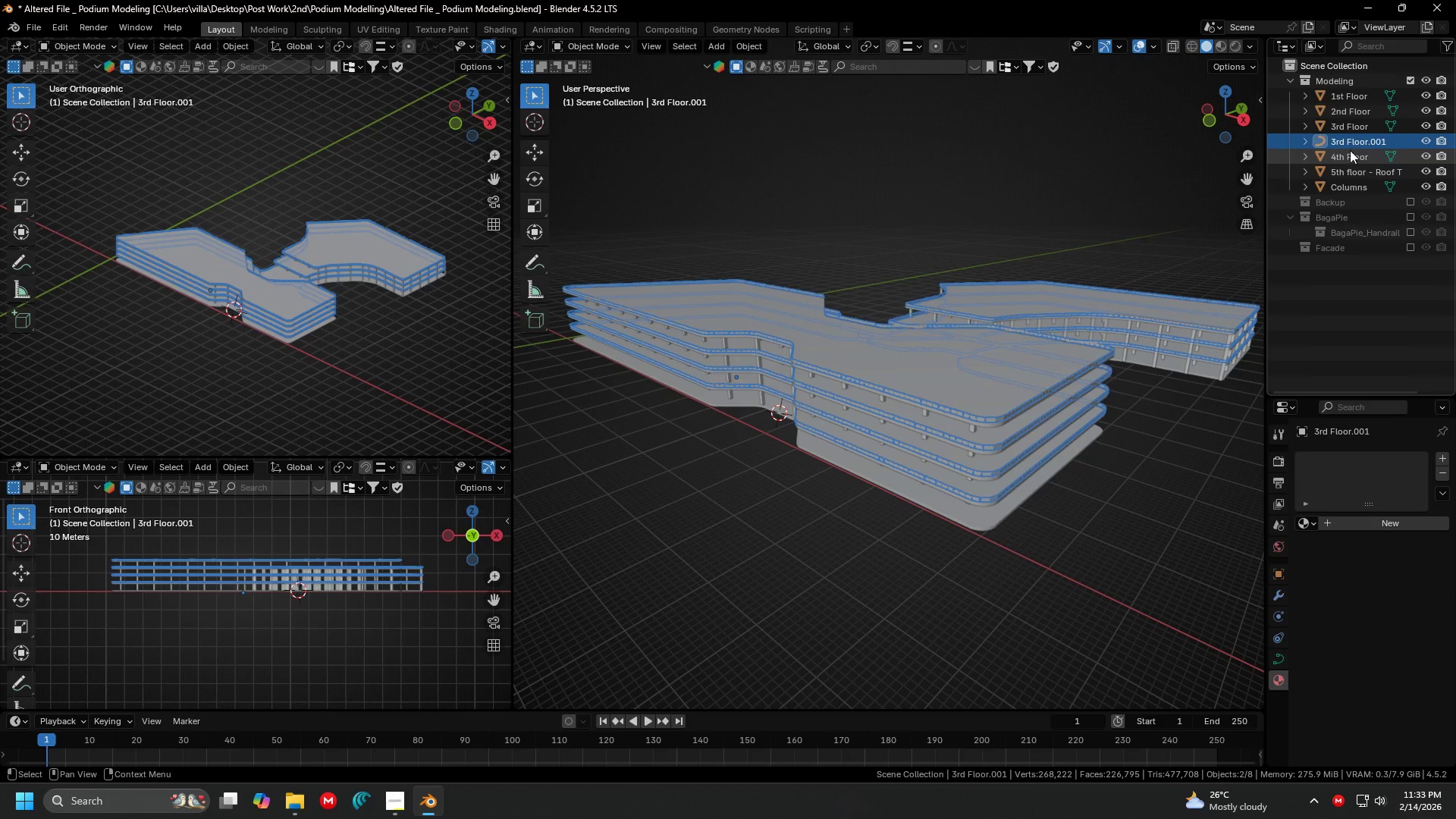 
double_click([1353, 143])
 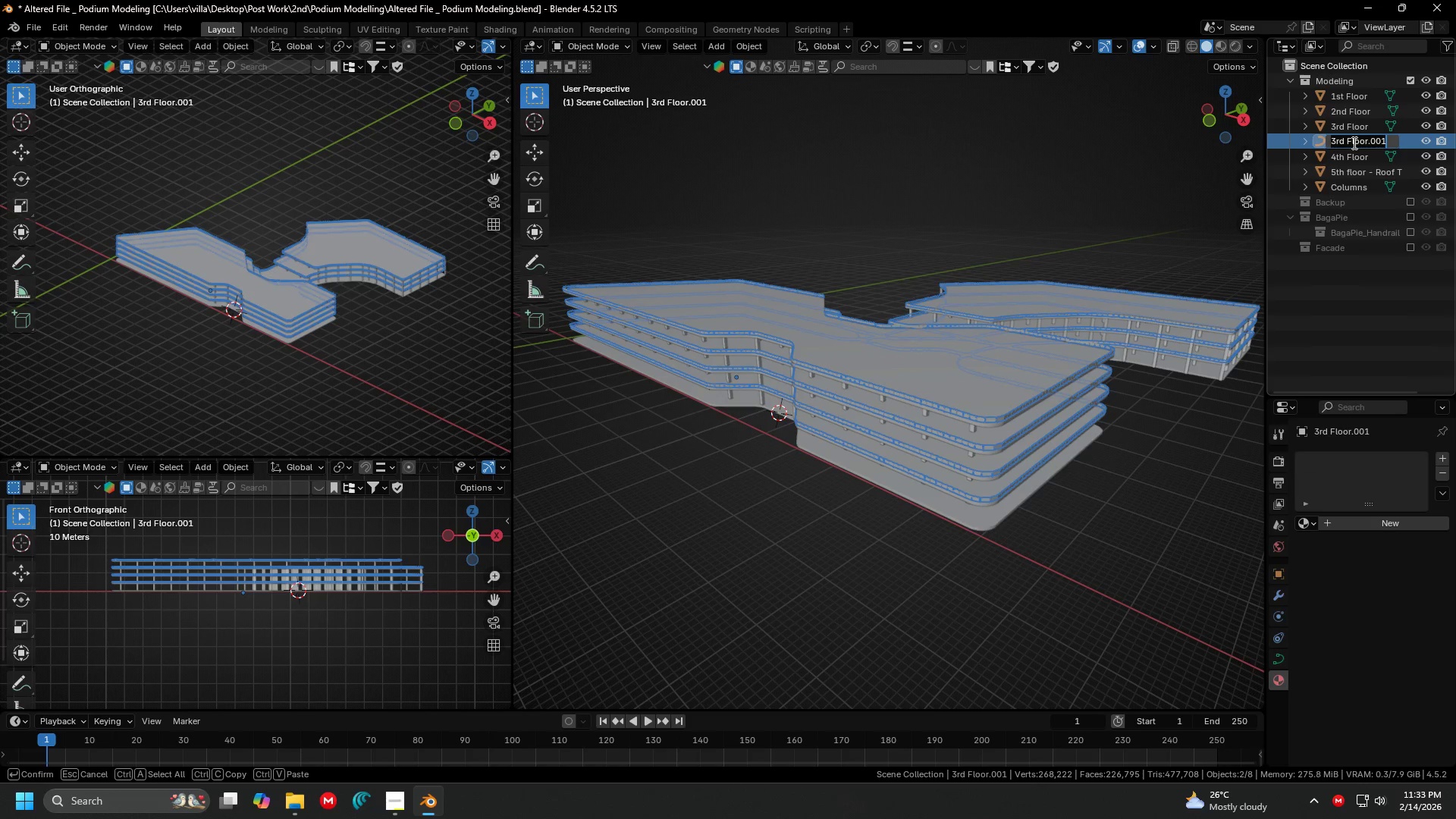 
type(Handrails)
 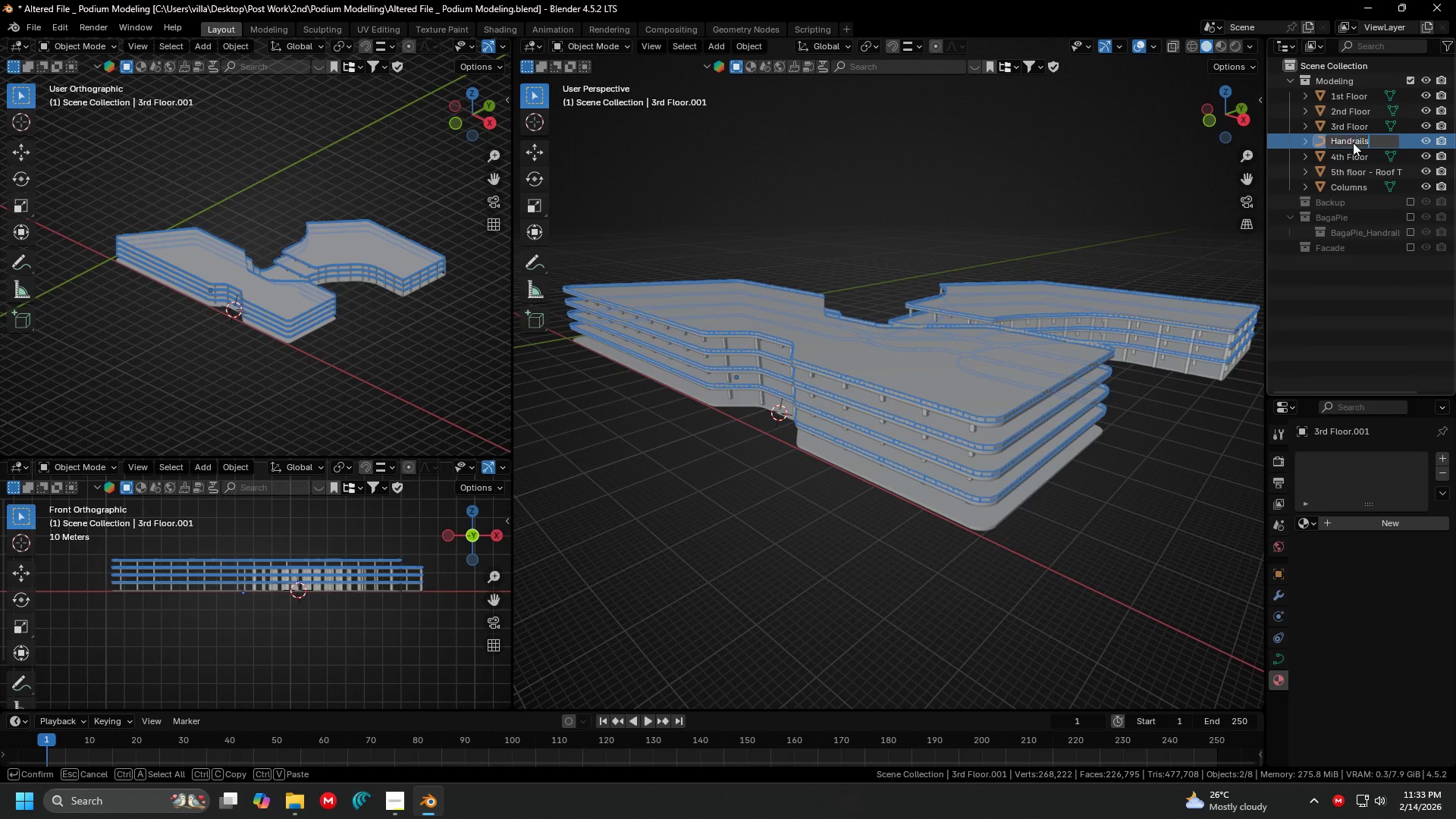 
key(Enter)
 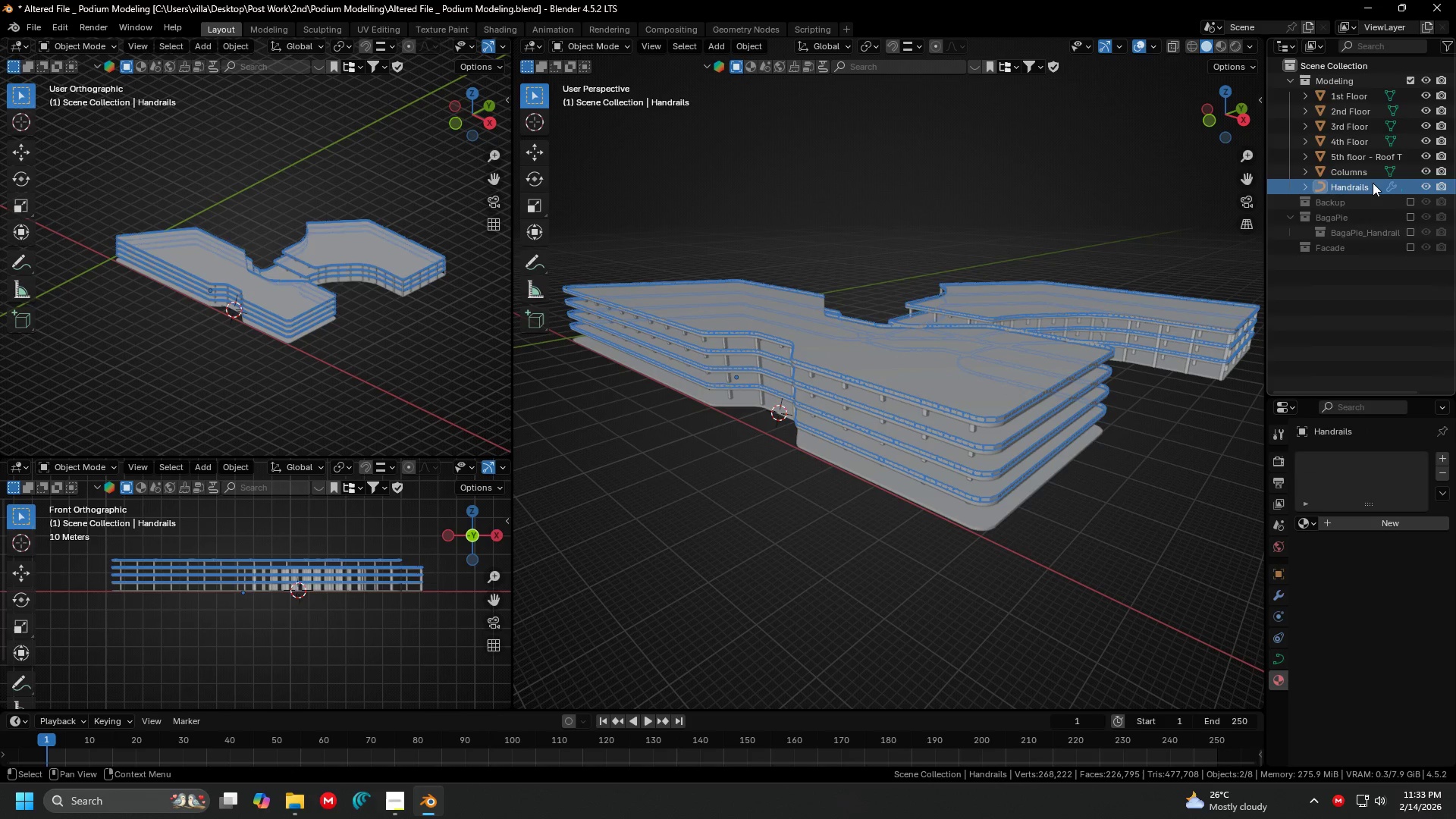 
right_click([1351, 286])
 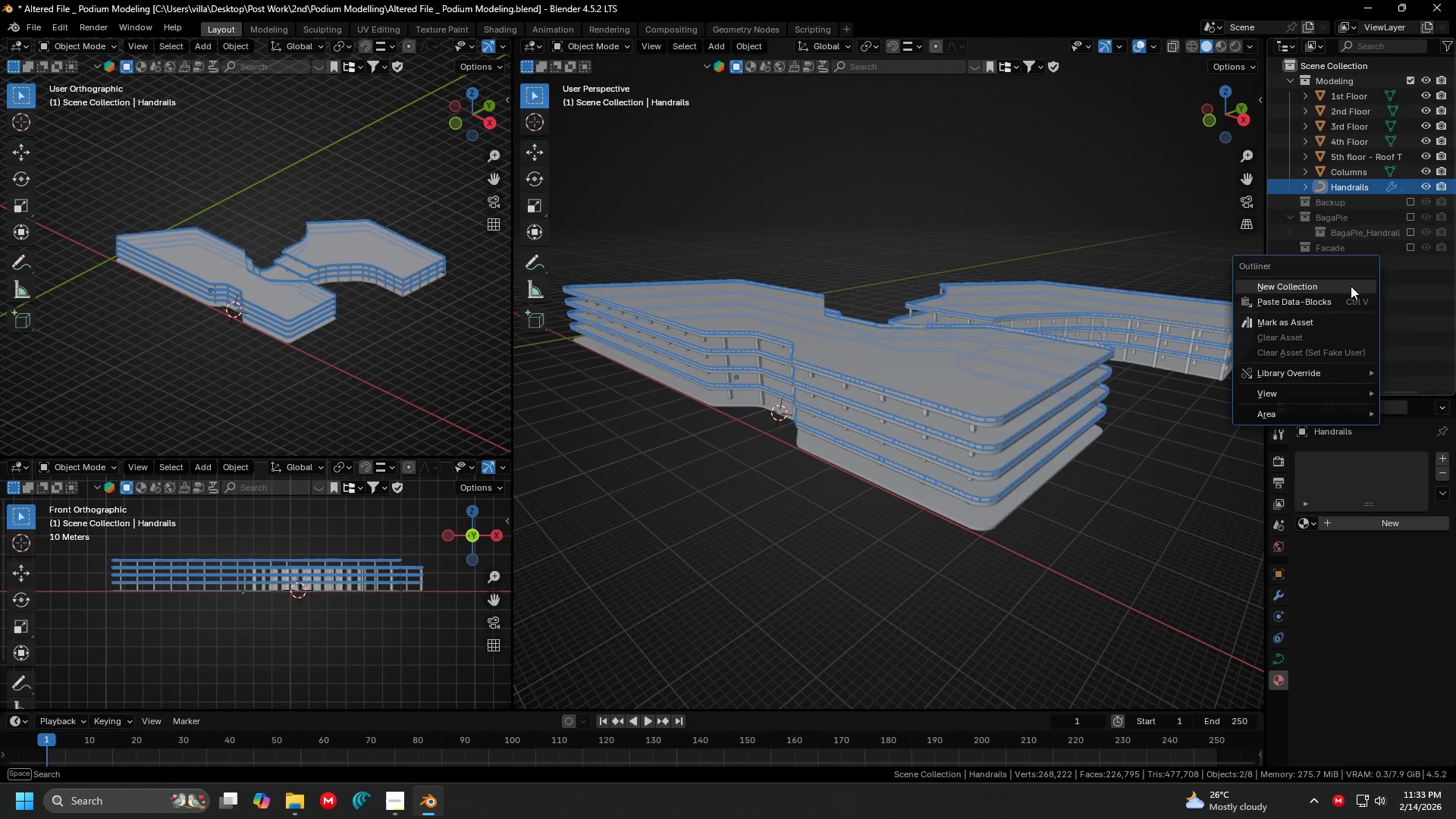 
left_click([1351, 286])
 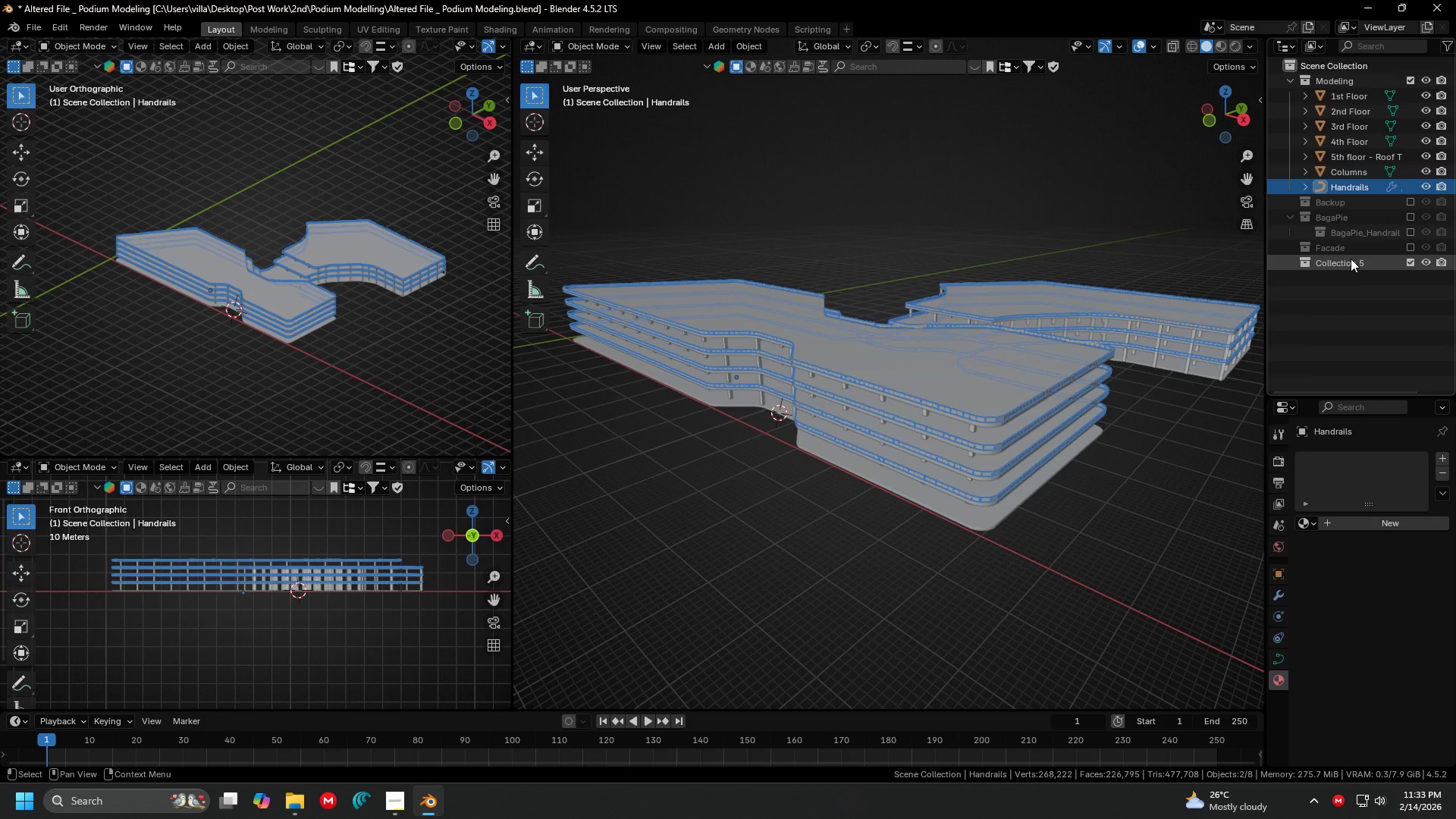 
double_click([1351, 259])
 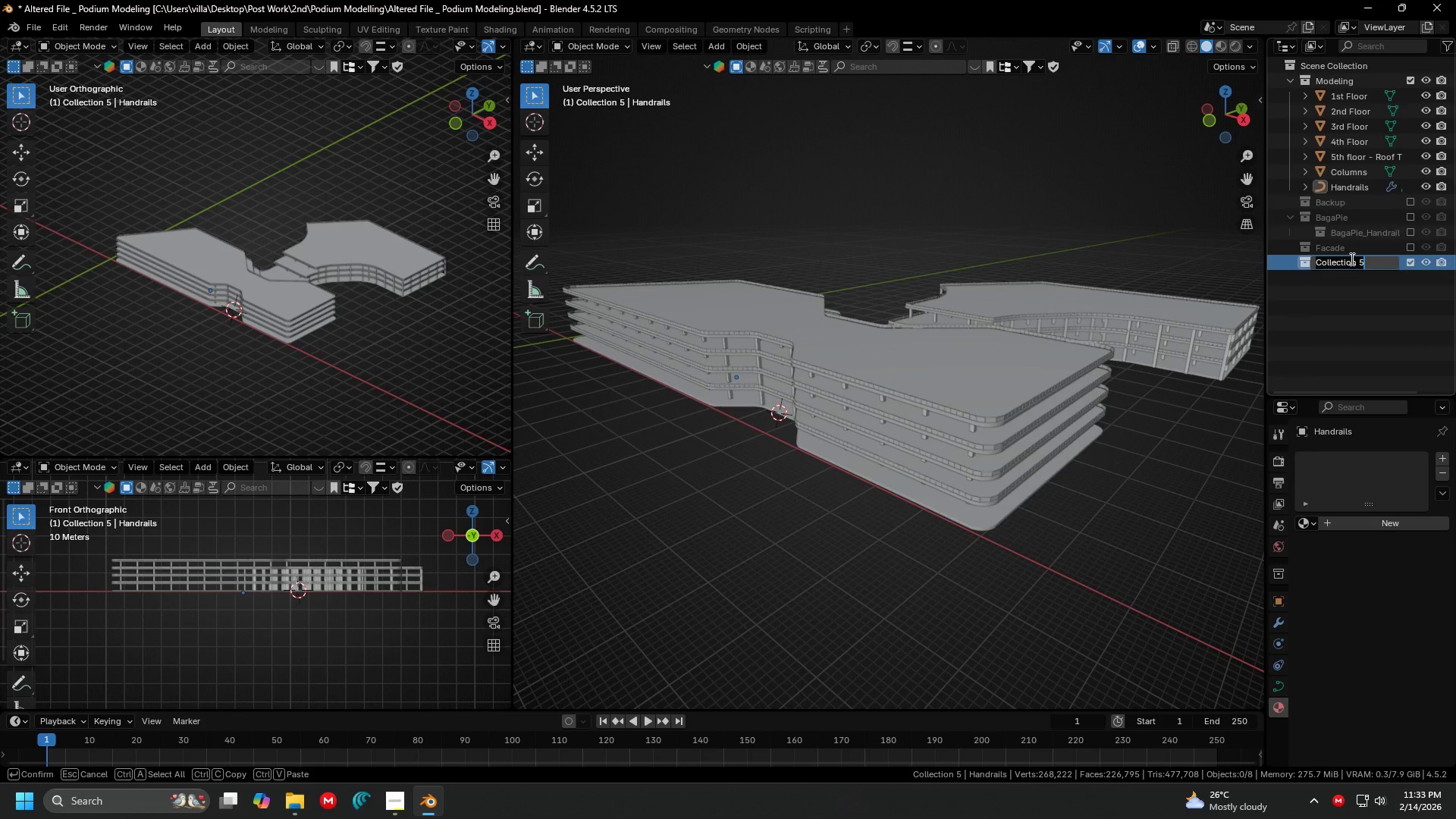 
type(Elements)
 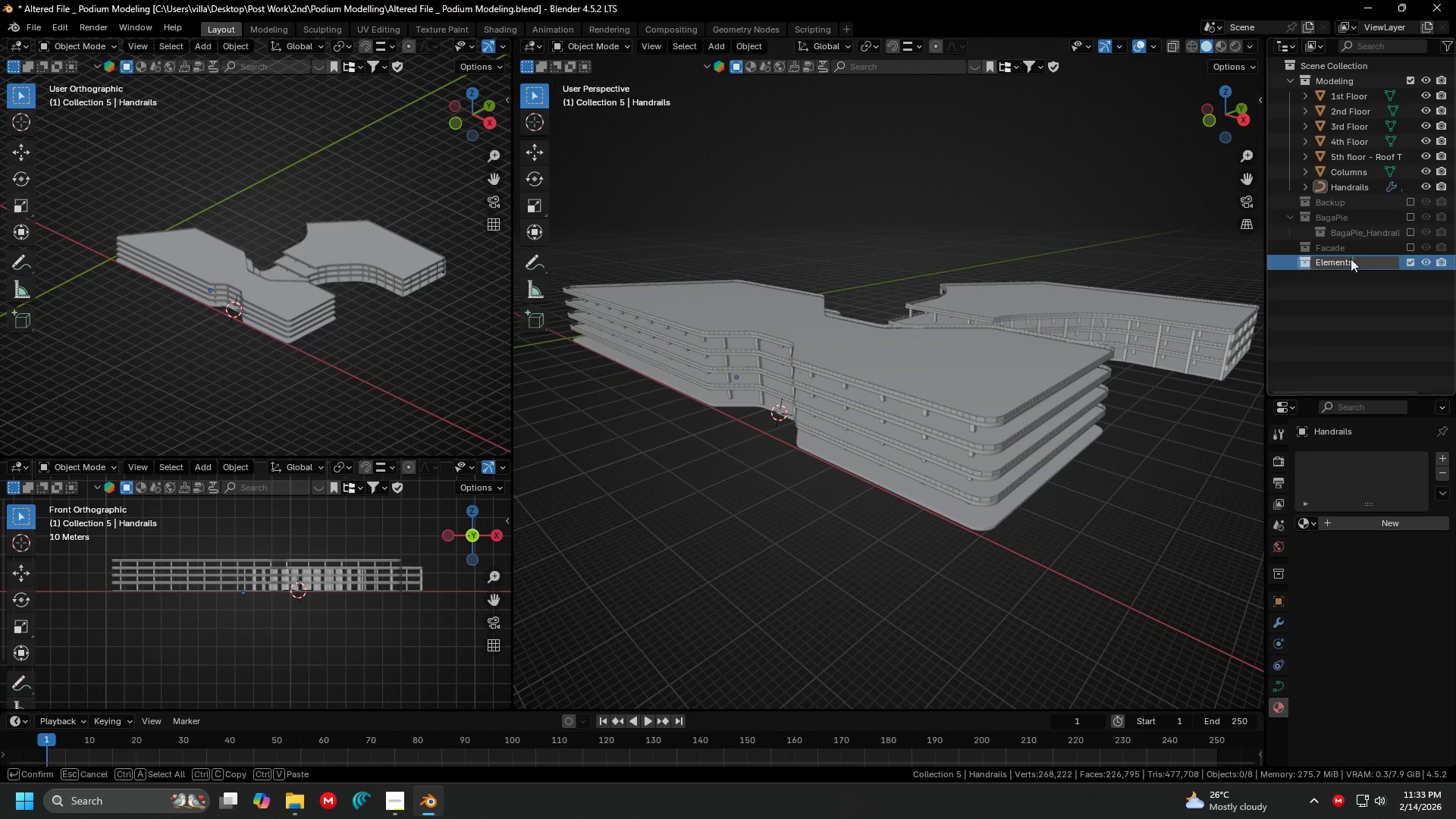 
key(Enter)
 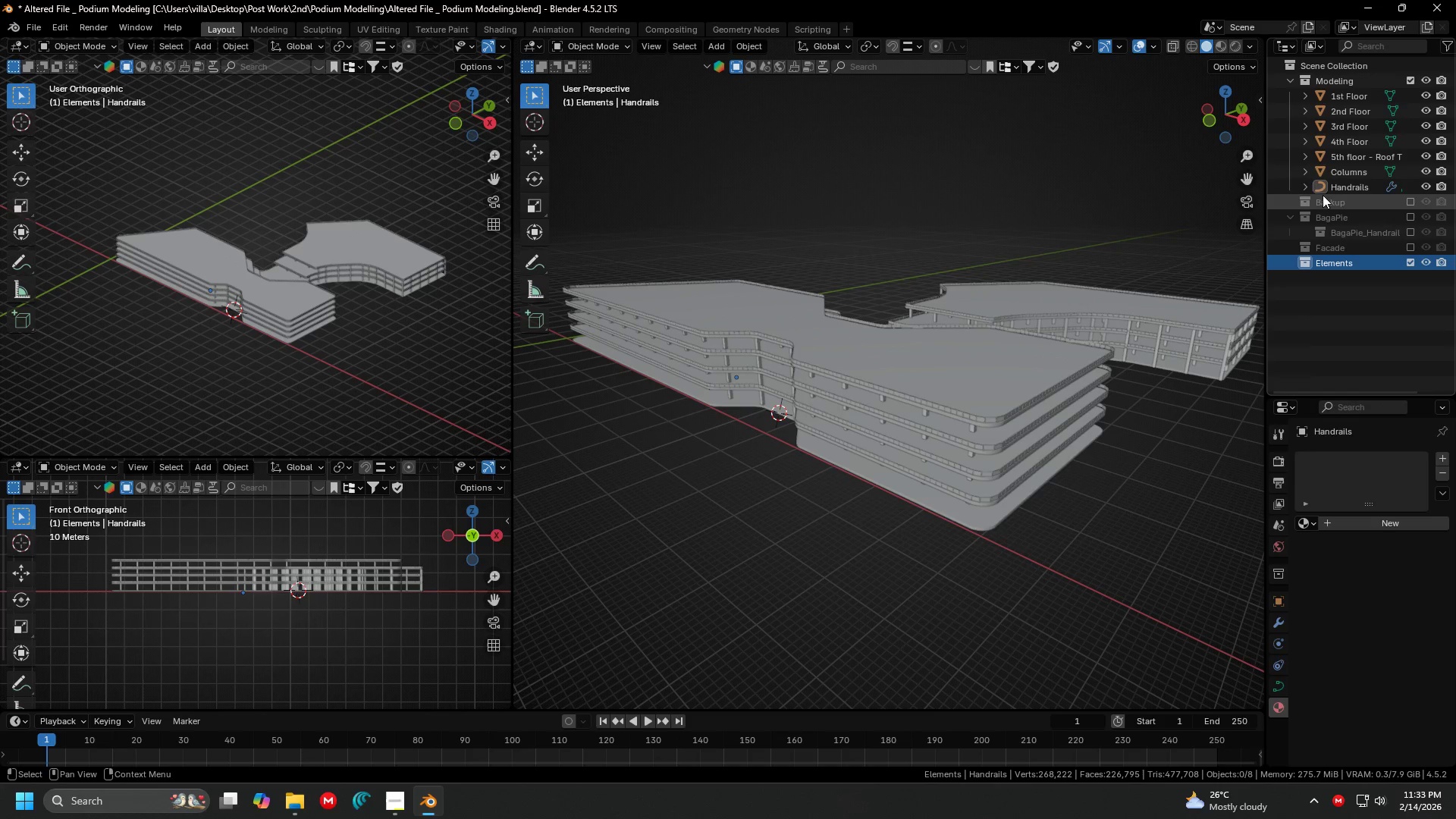 
left_click([1336, 189])
 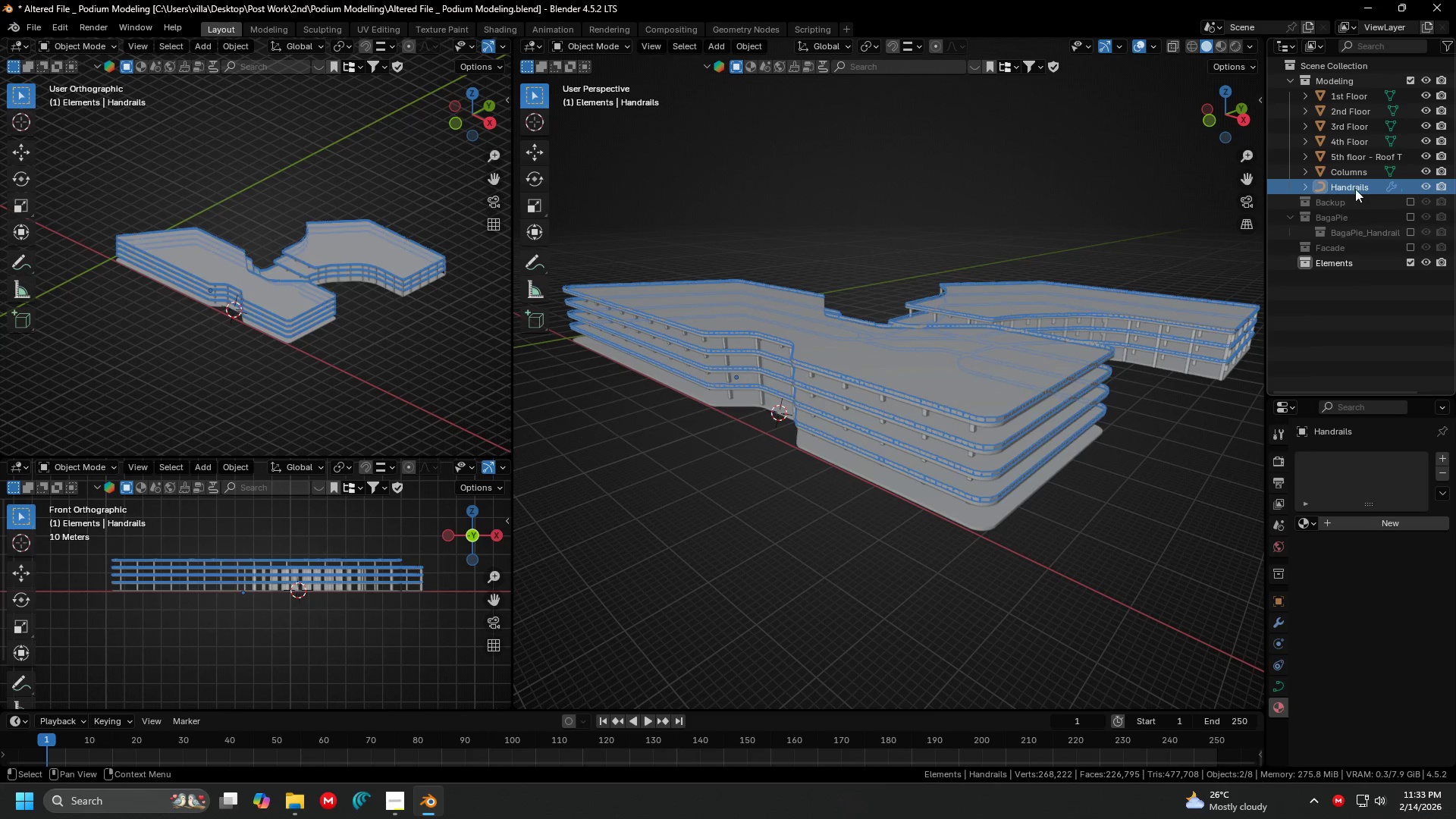 
left_click_drag(start_coordinate=[1356, 186], to_coordinate=[1337, 262])
 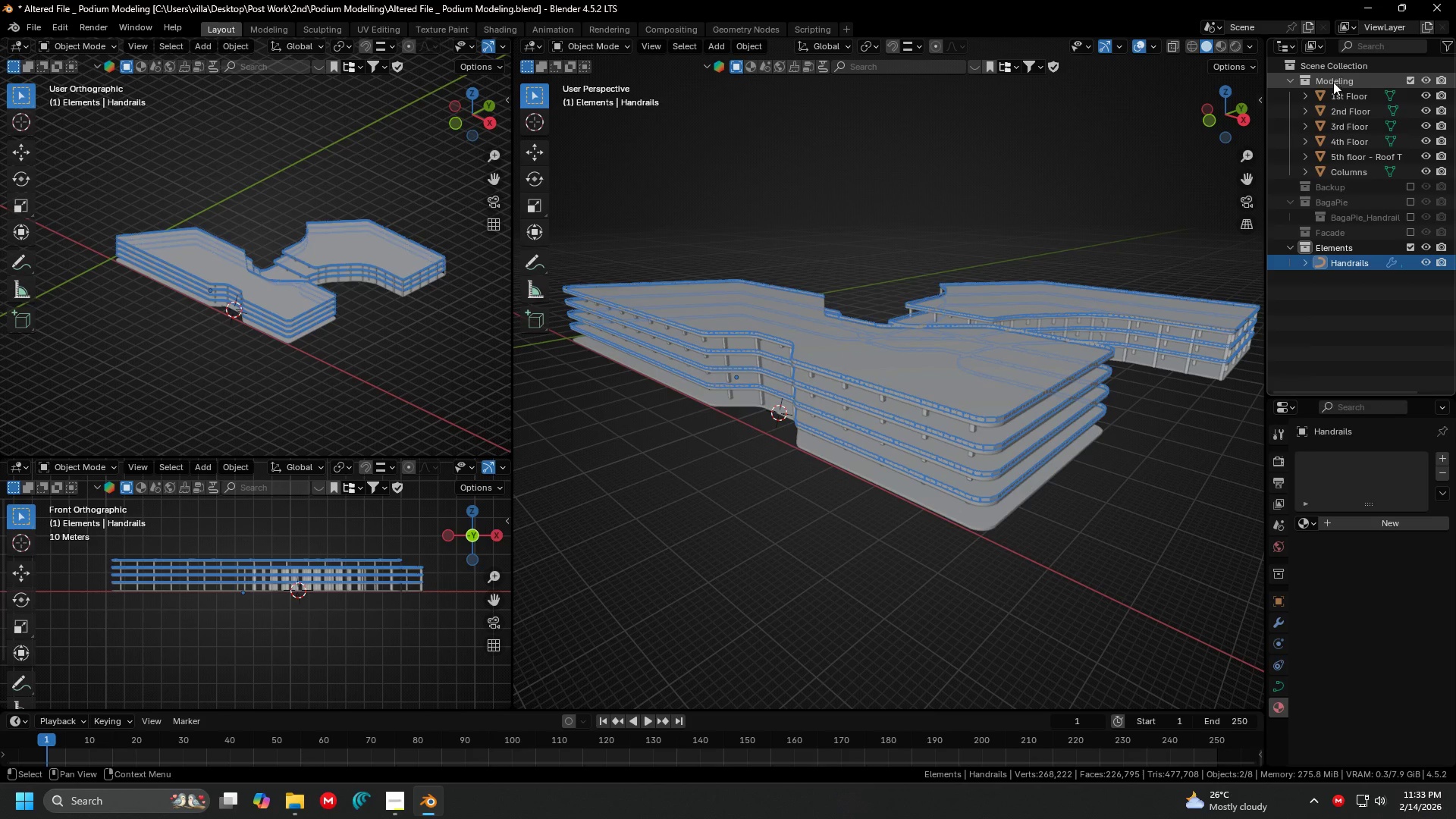 
left_click([1358, 165])
 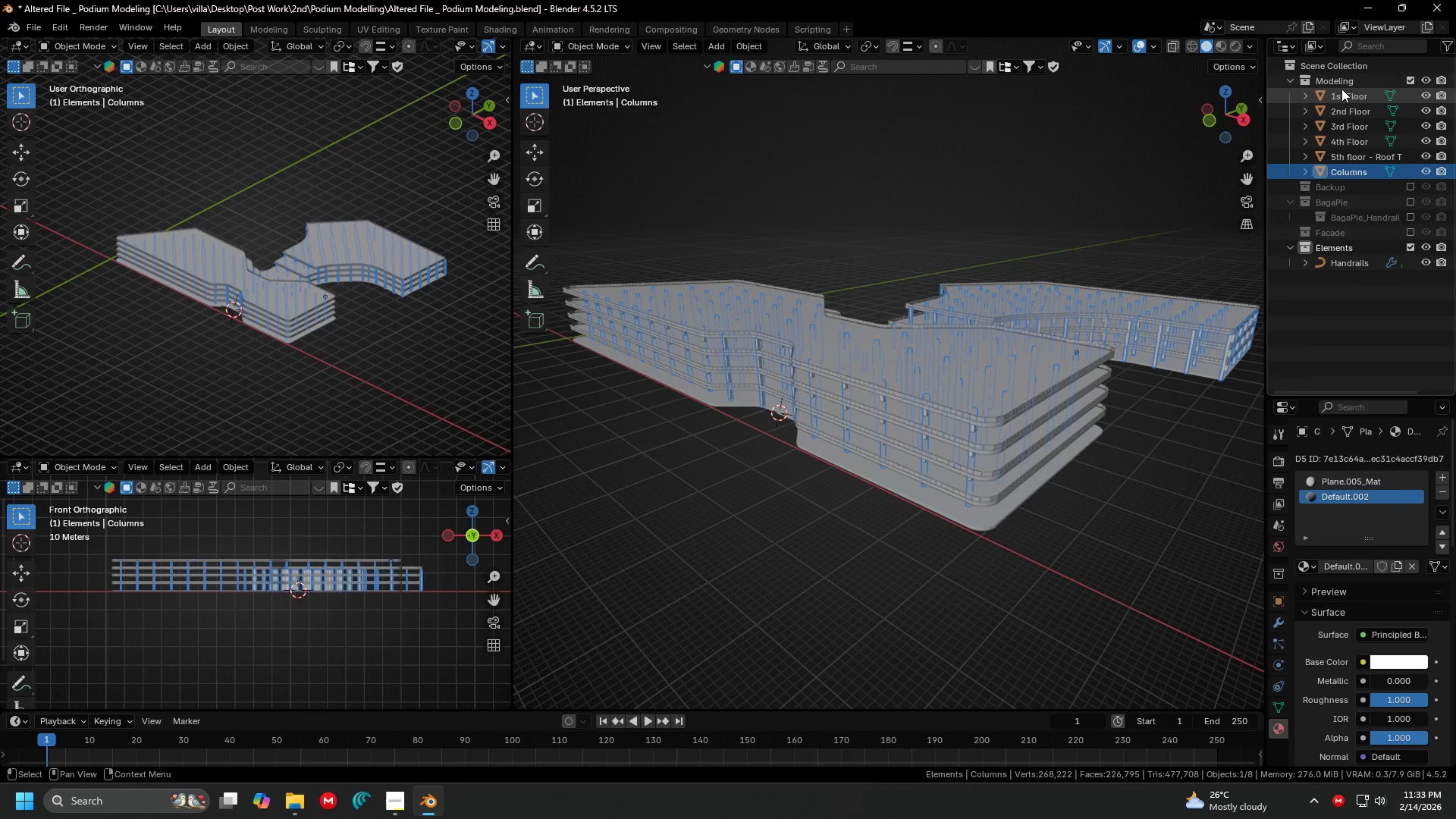 
double_click([1340, 86])
 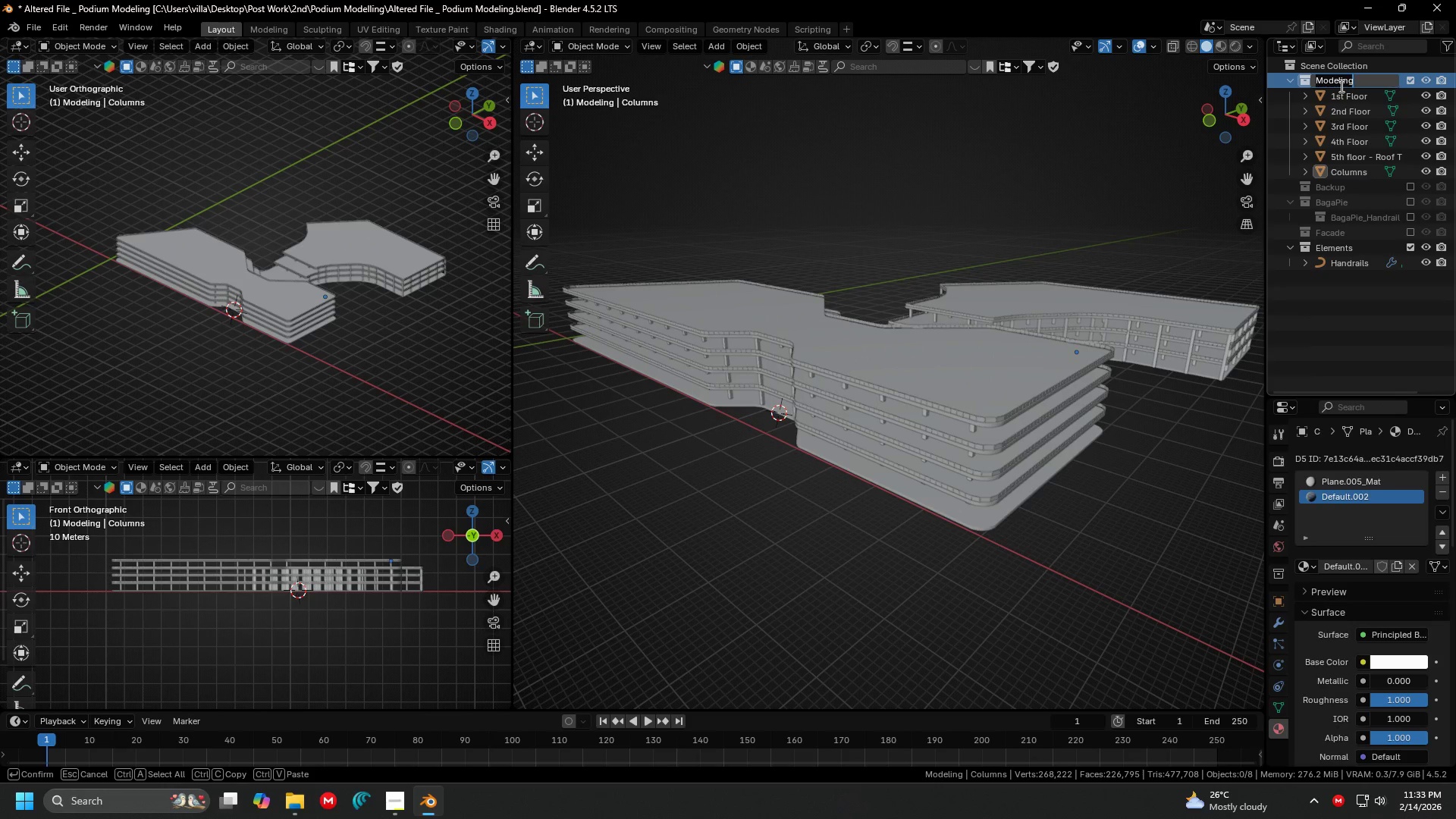 
type(Base)
 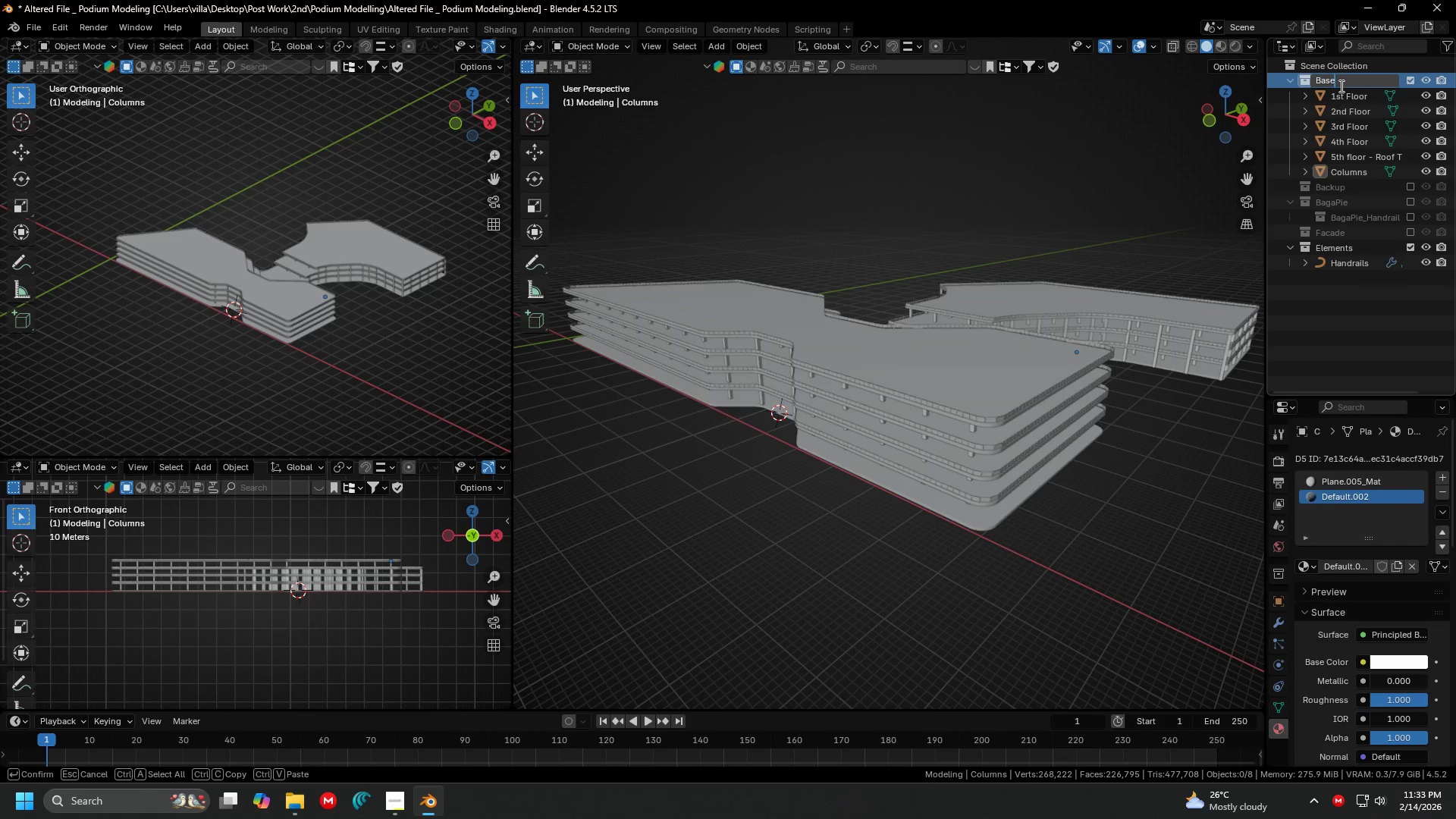 
key(Enter)
 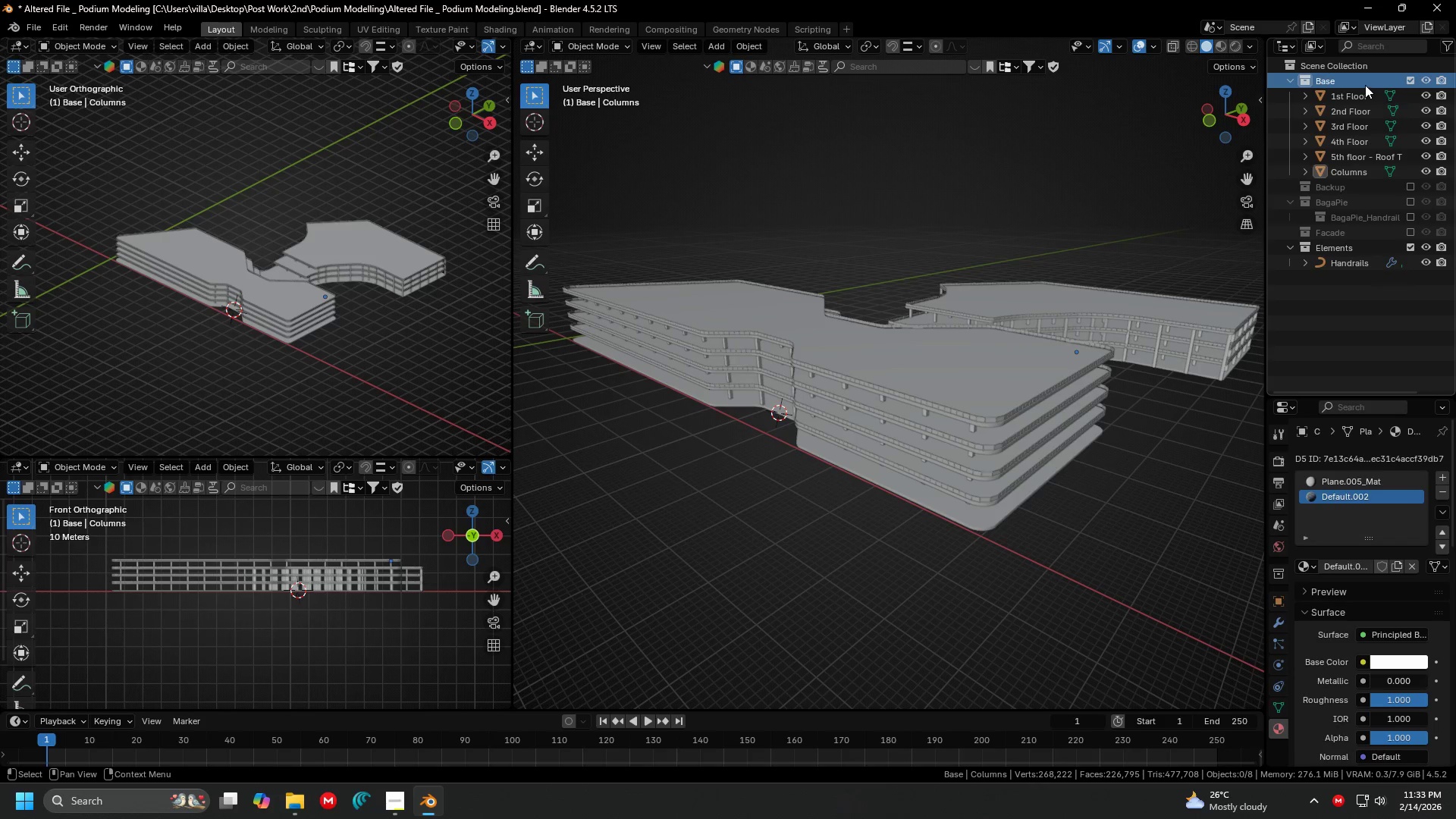 
left_click([1363, 99])
 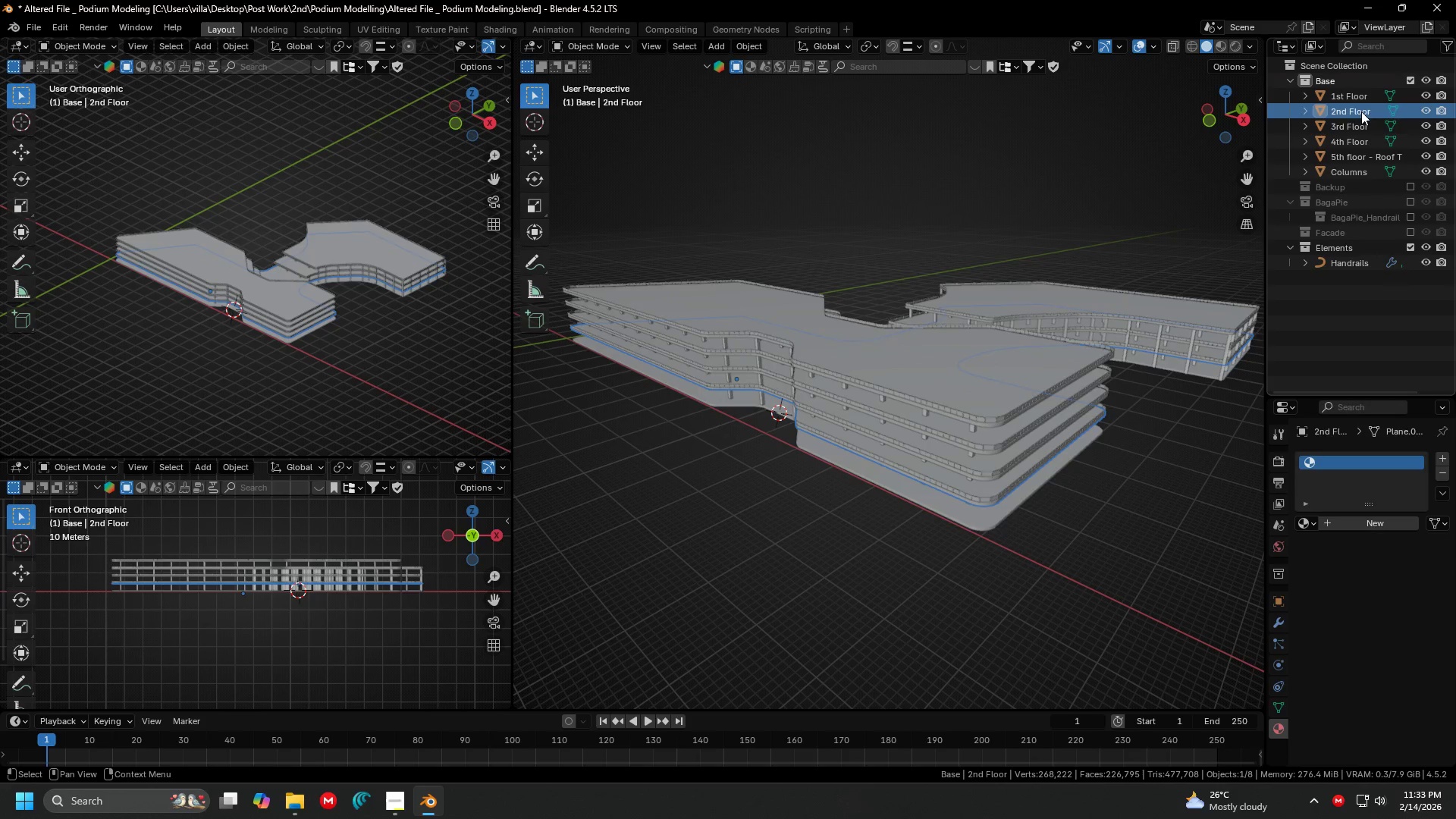 
double_click([1361, 129])
 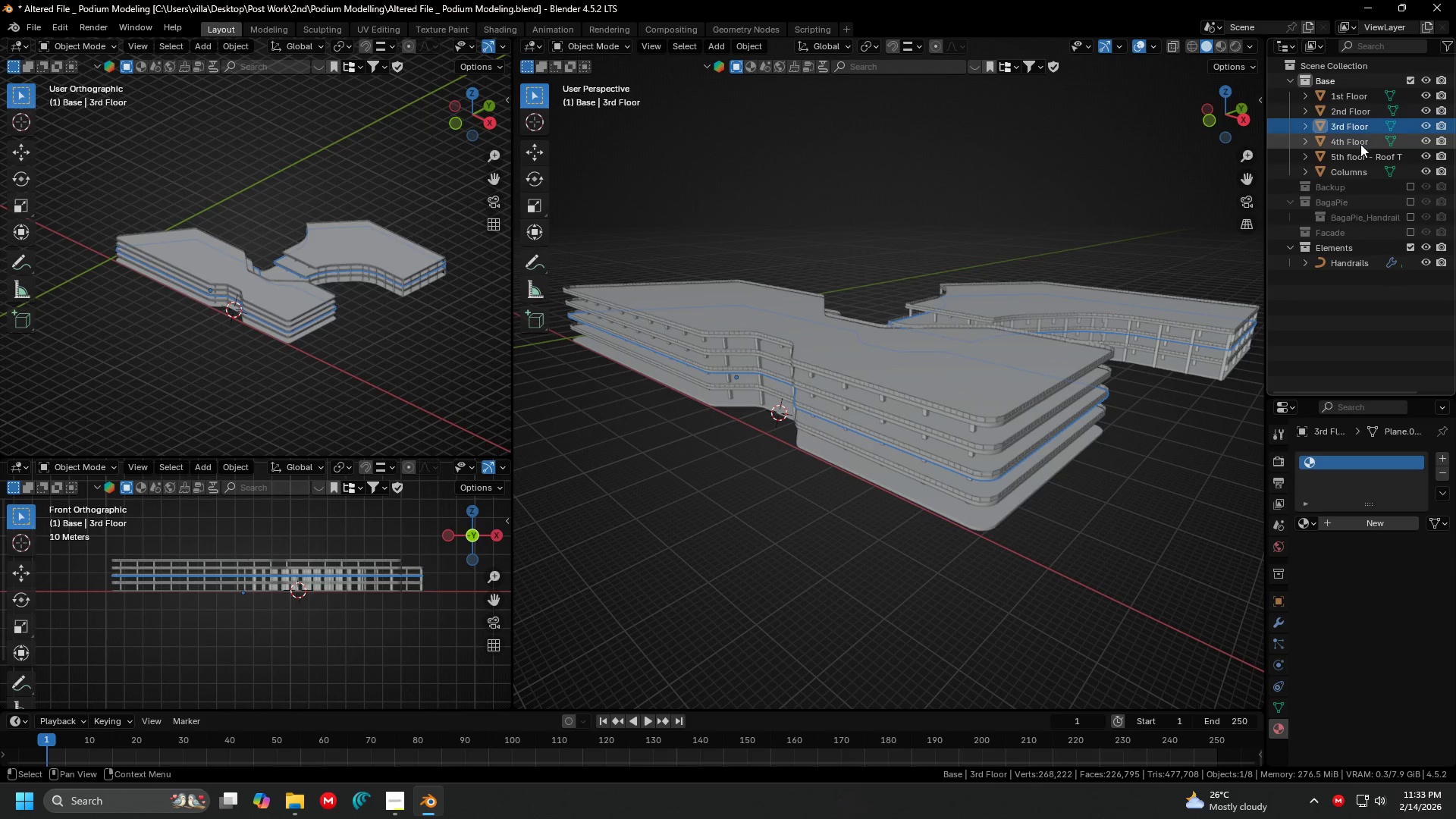 
triple_click([1360, 144])
 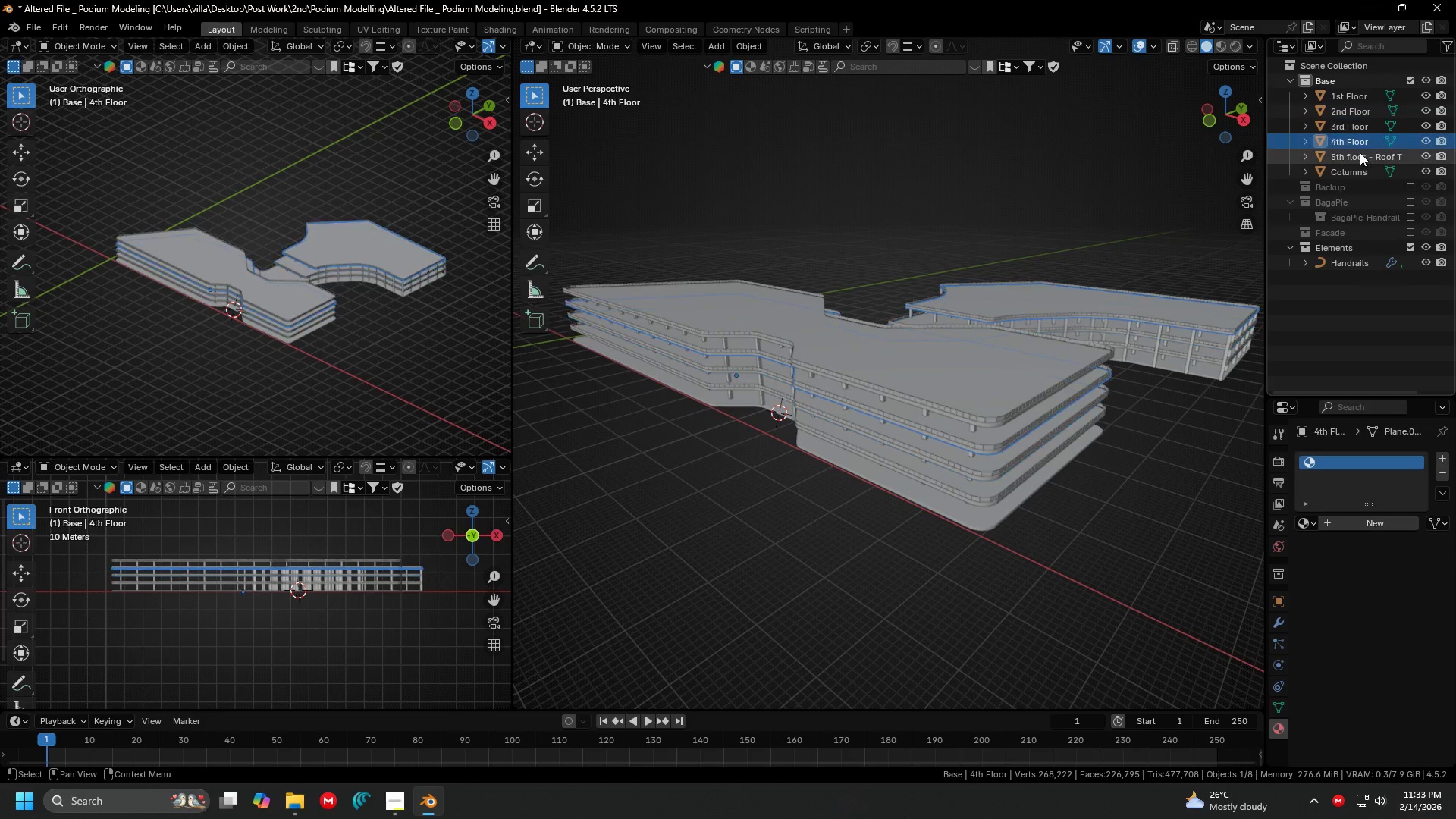 
triple_click([1360, 153])
 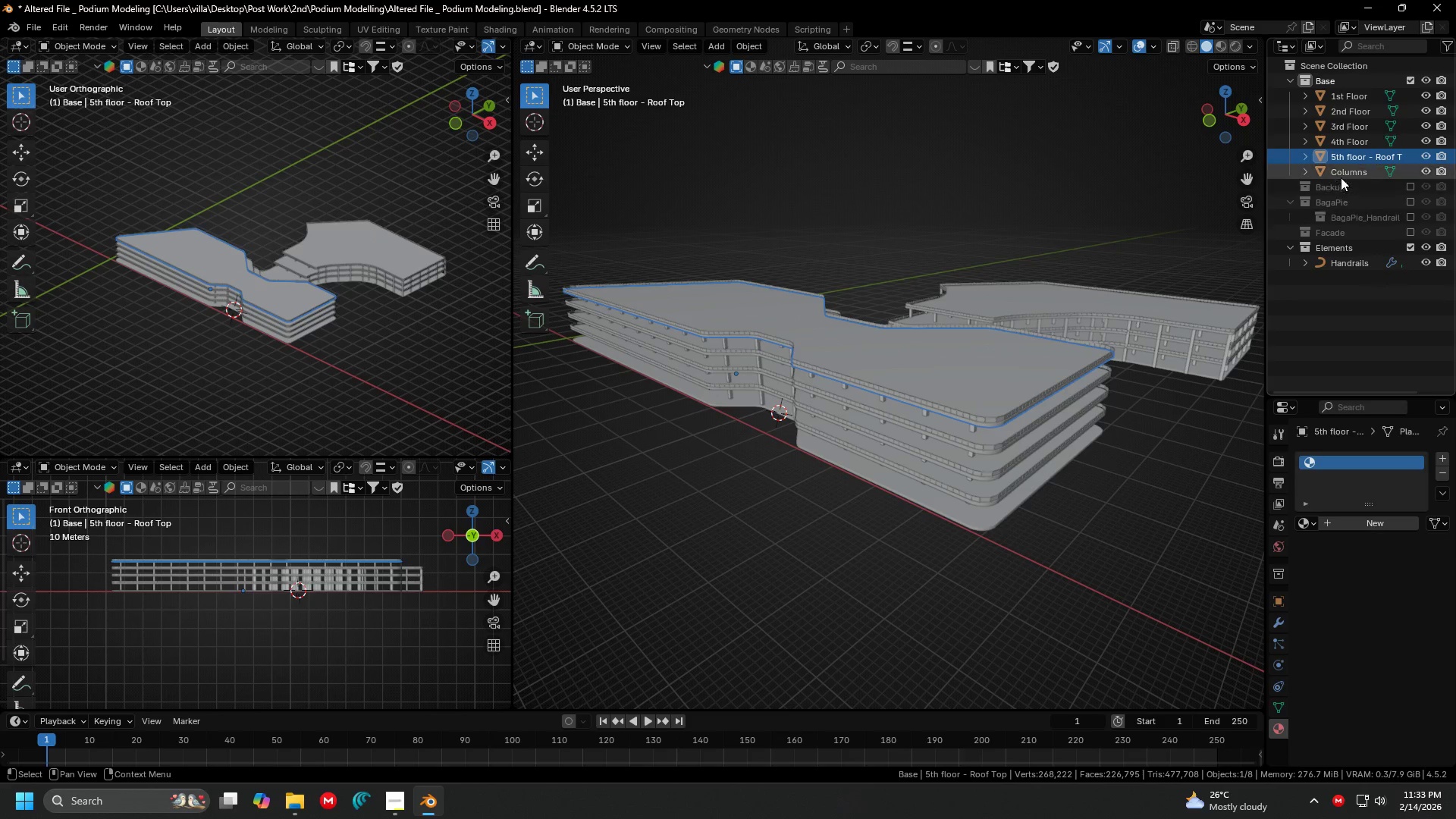 
left_click([1346, 174])
 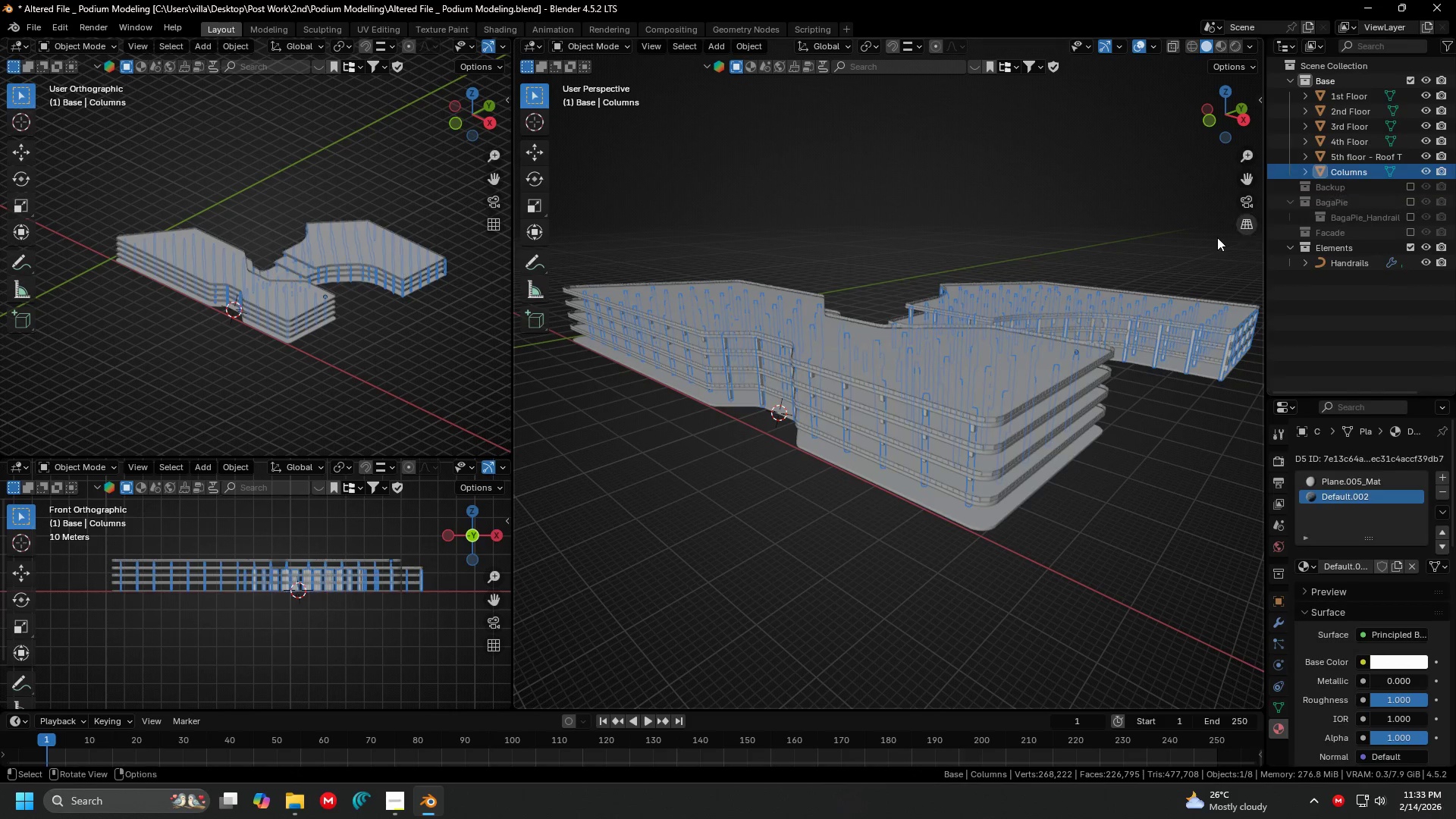 
key(Shift+ShiftLeft)
 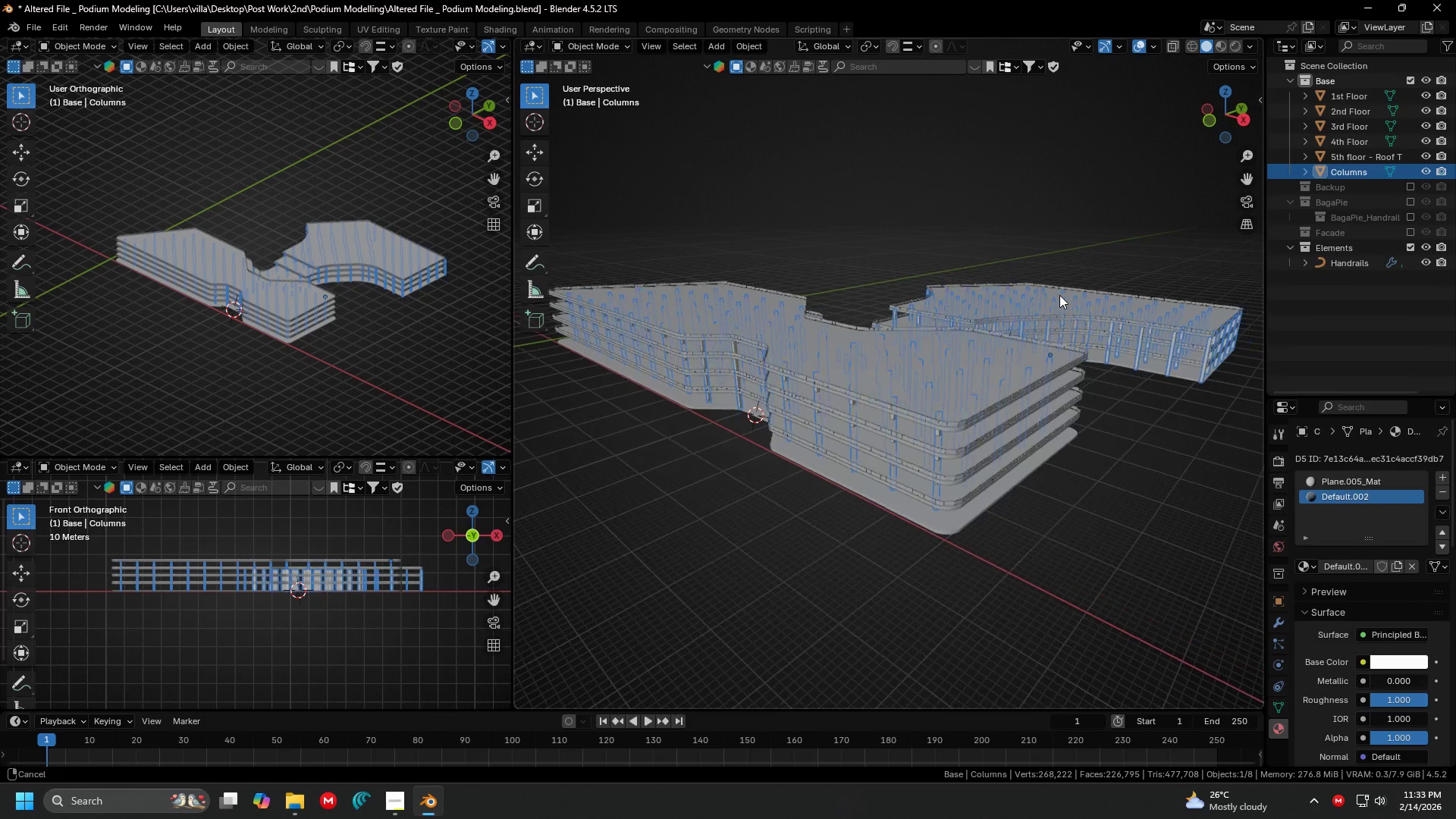 
key(Control+ControlLeft)
 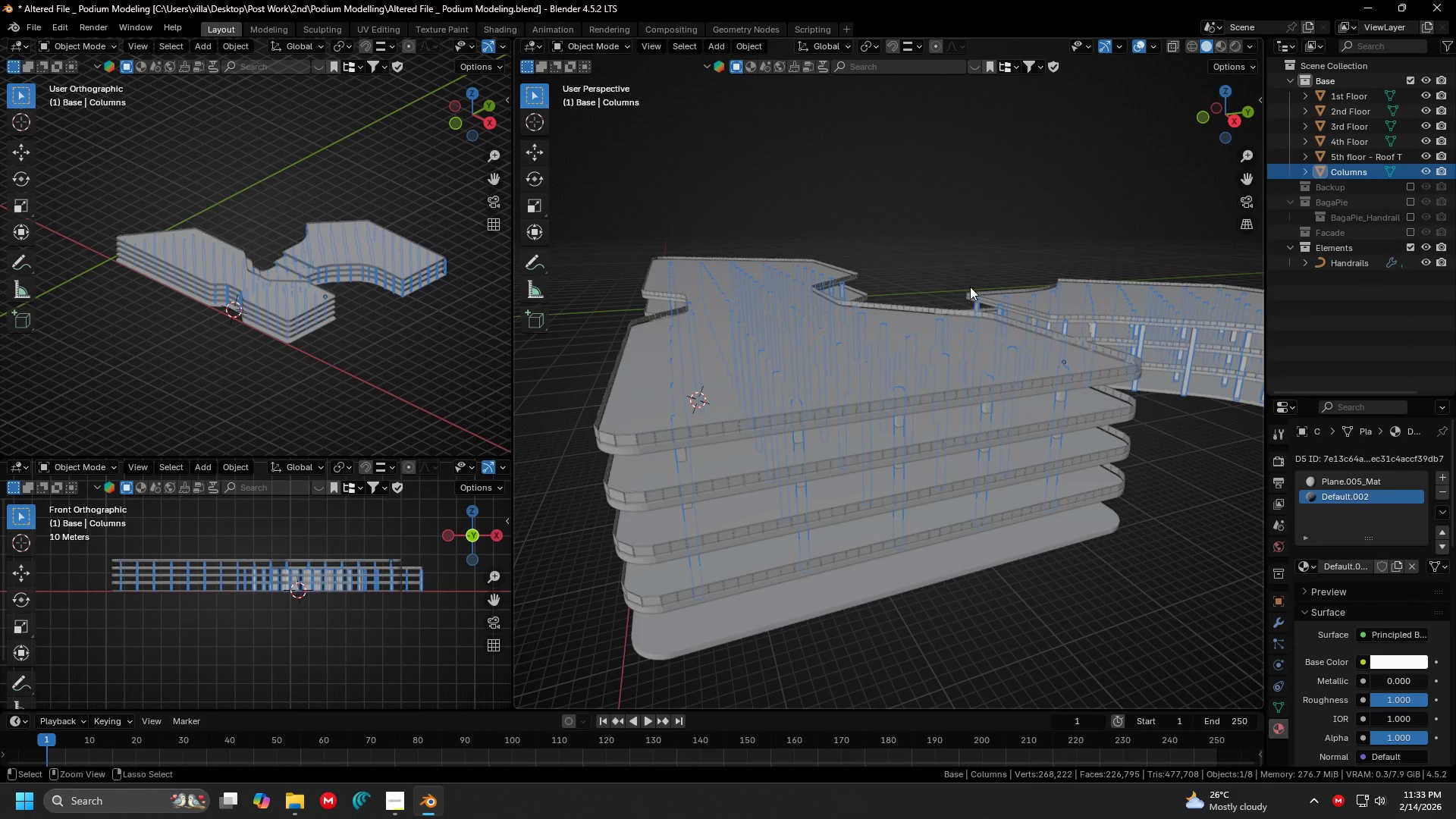 
key(Control+S)
 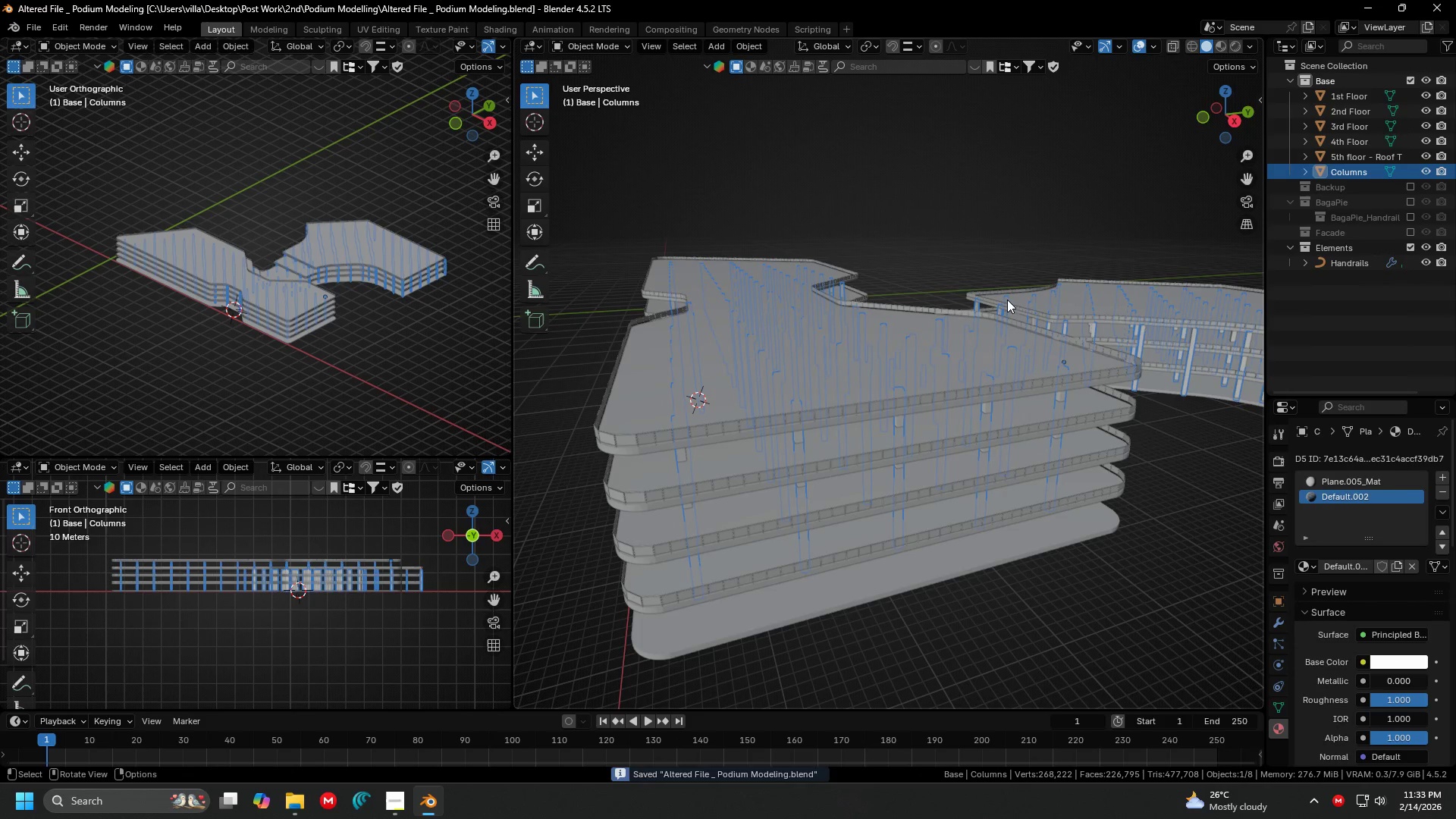 
scroll: coordinate [968, 286], scroll_direction: up, amount: 1.0
 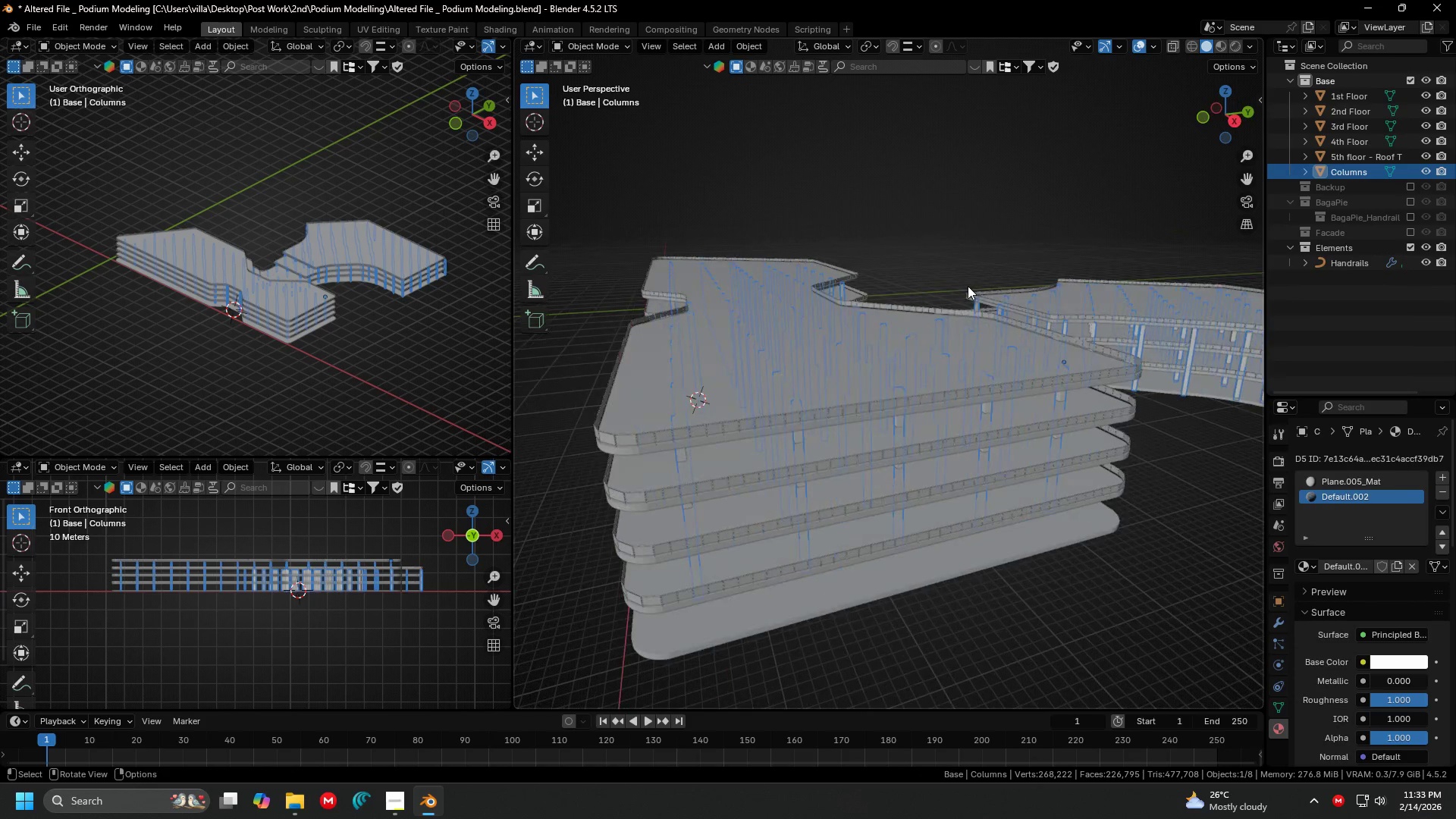 
hold_key(key=ShiftLeft, duration=0.38)
 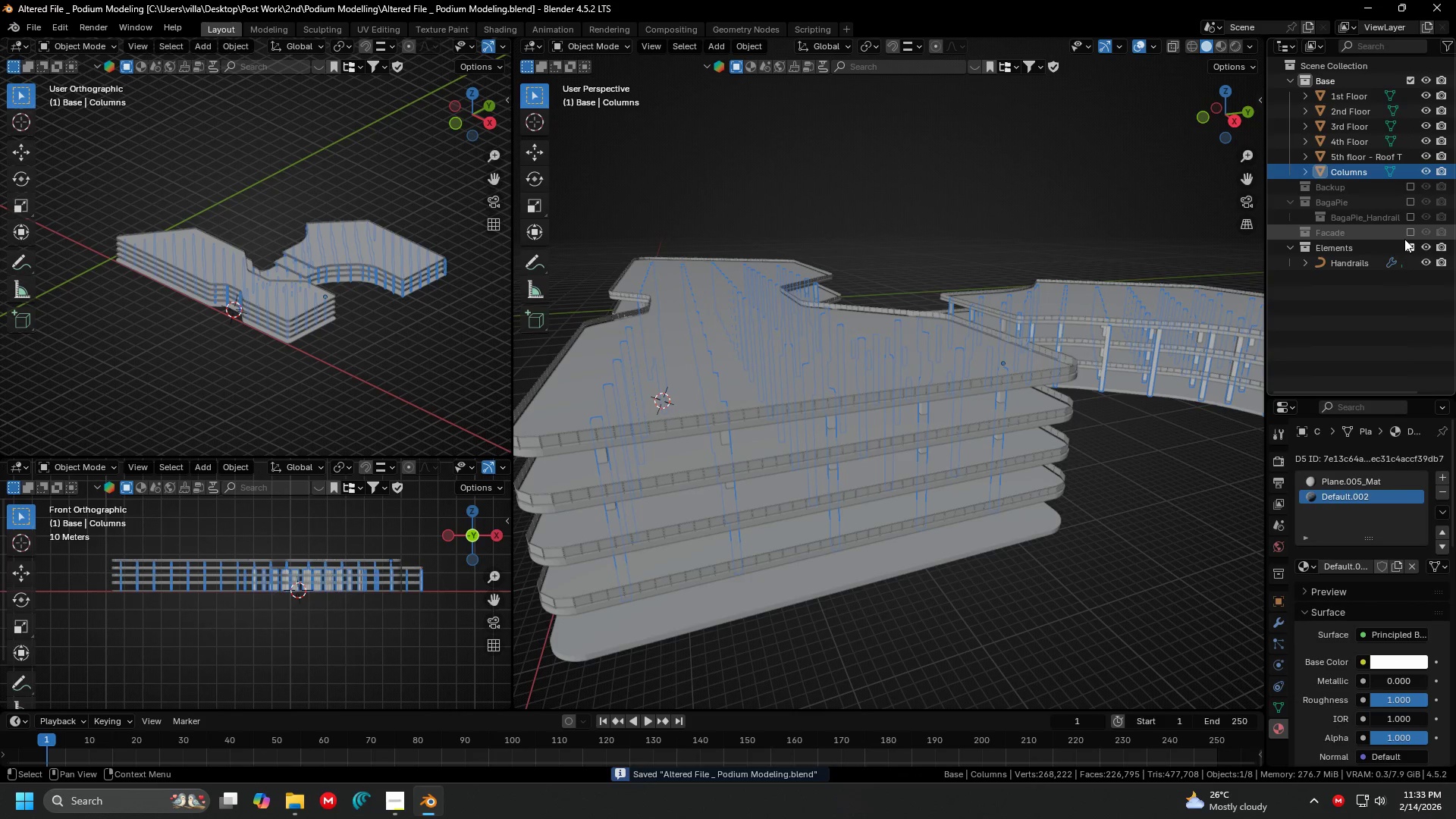 
left_click([1409, 242])
 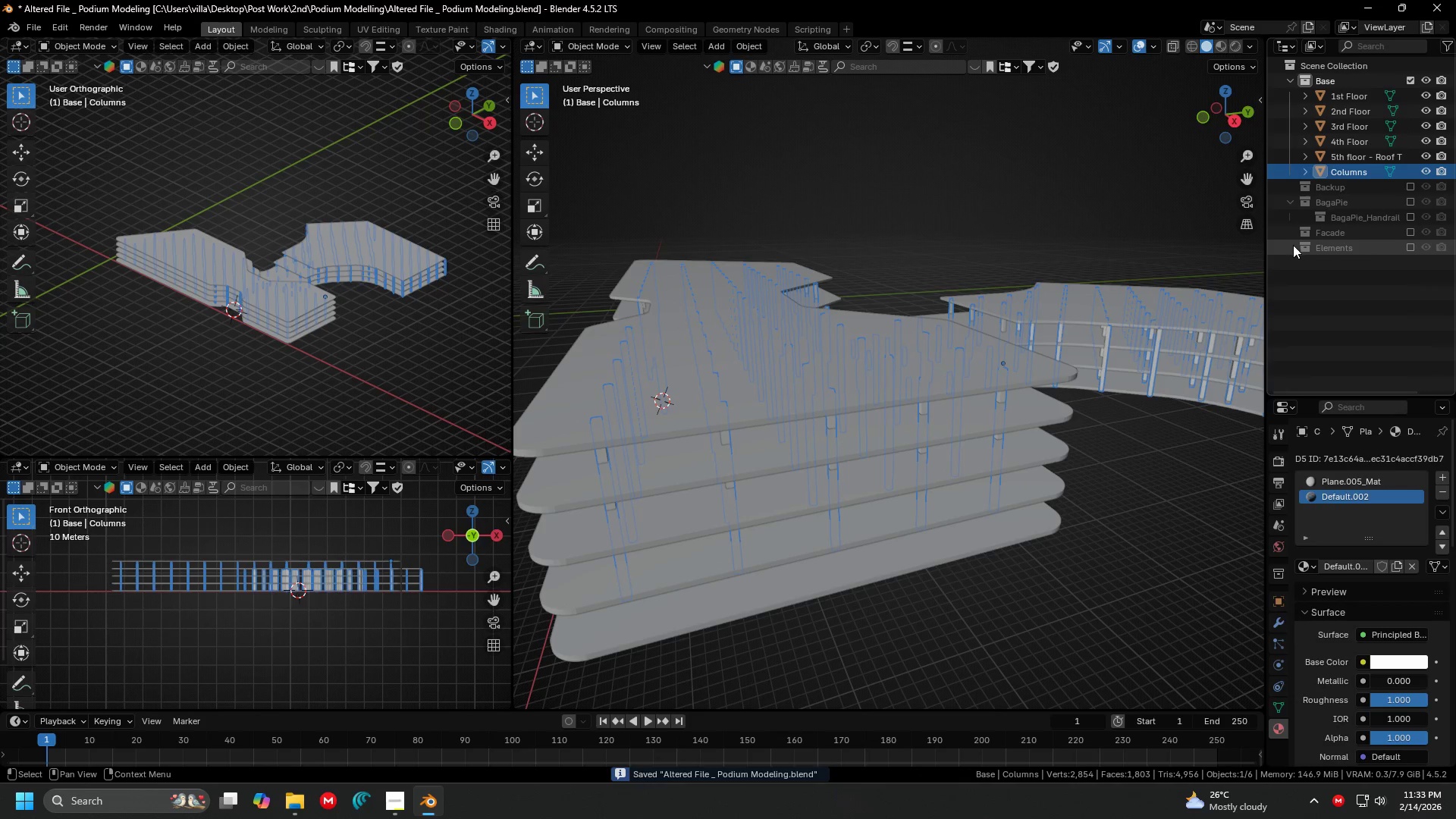 
key(Shift+ShiftLeft)
 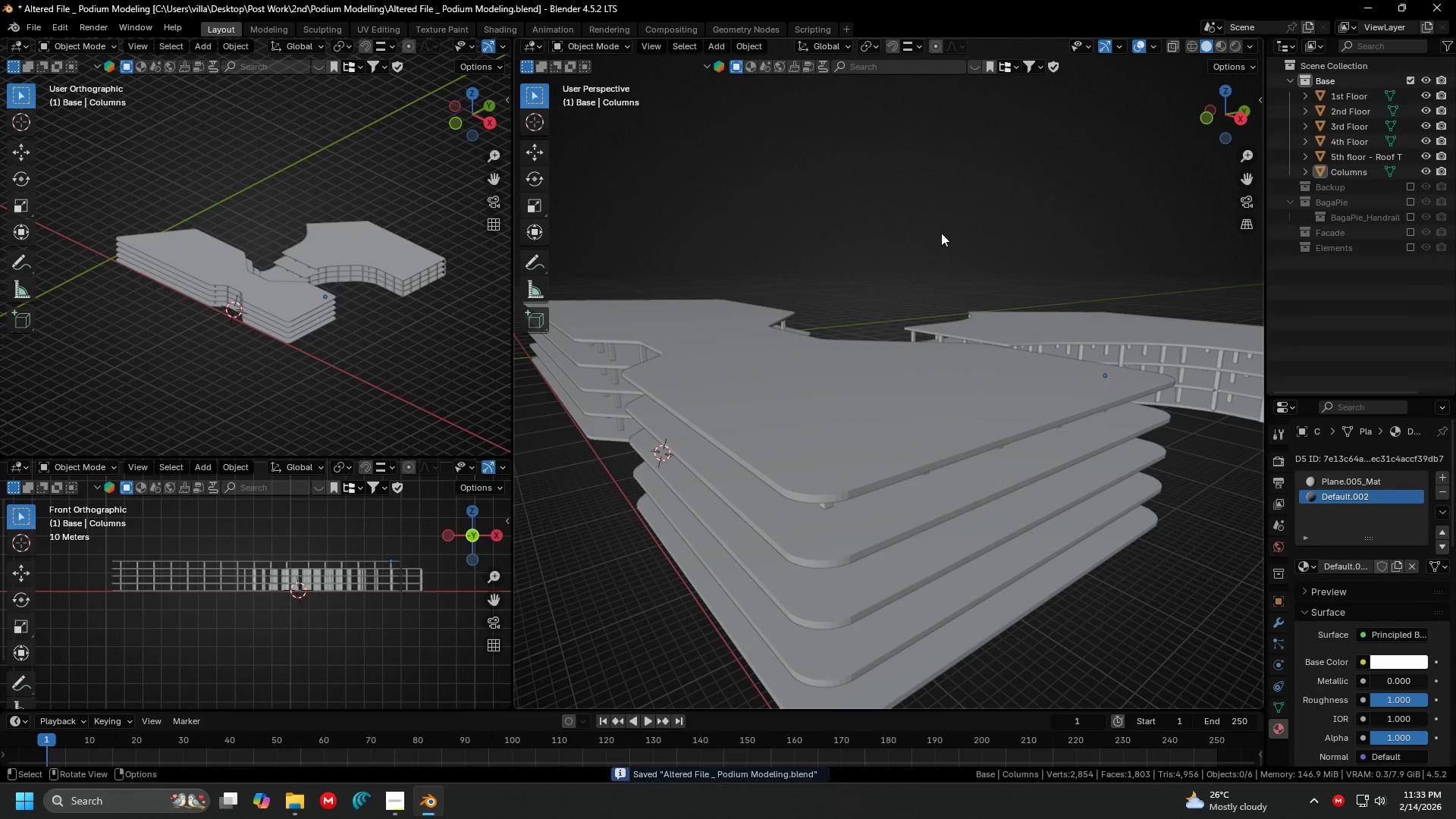 
key(Control+ControlLeft)
 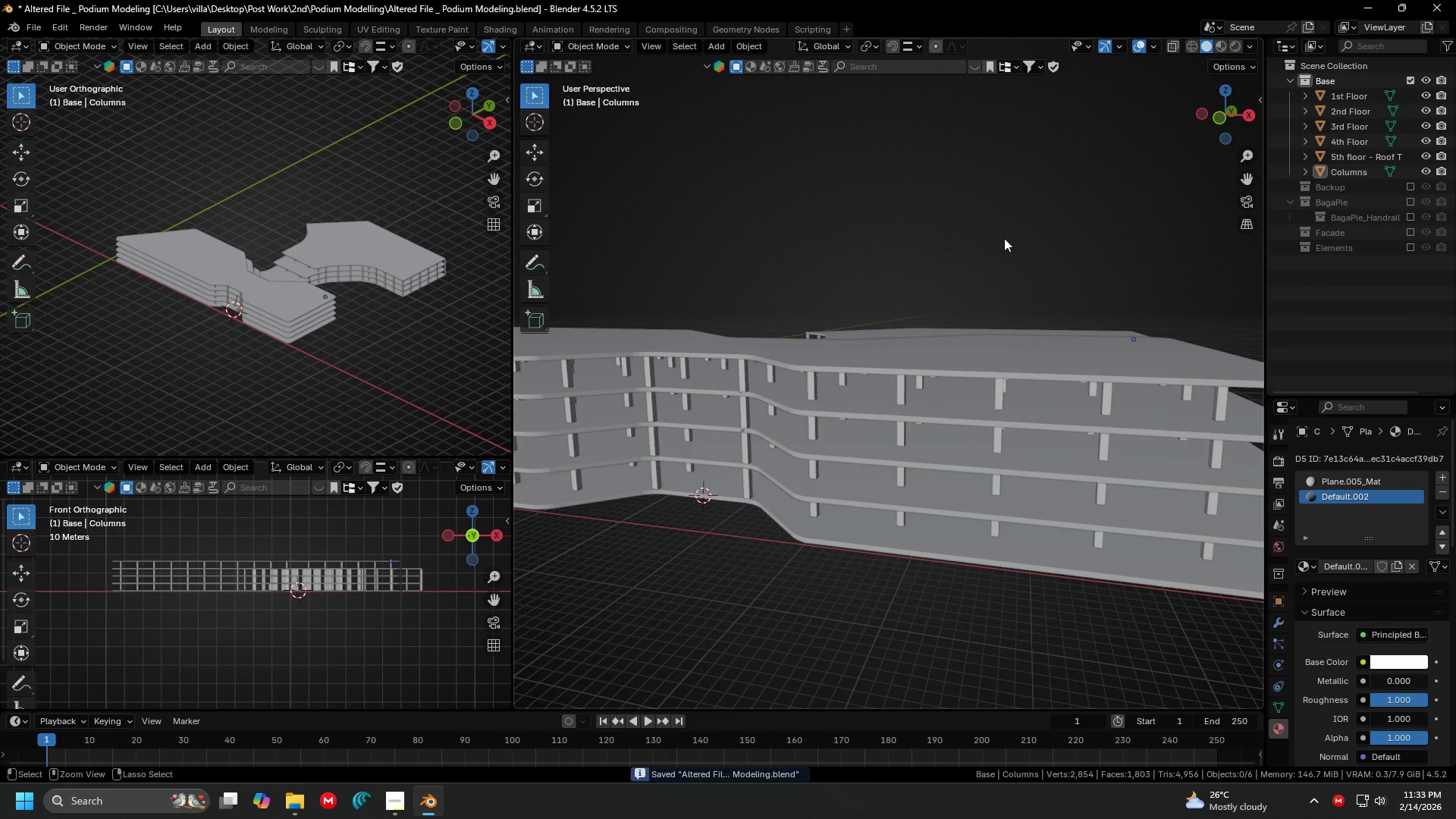 
key(Control+S)
 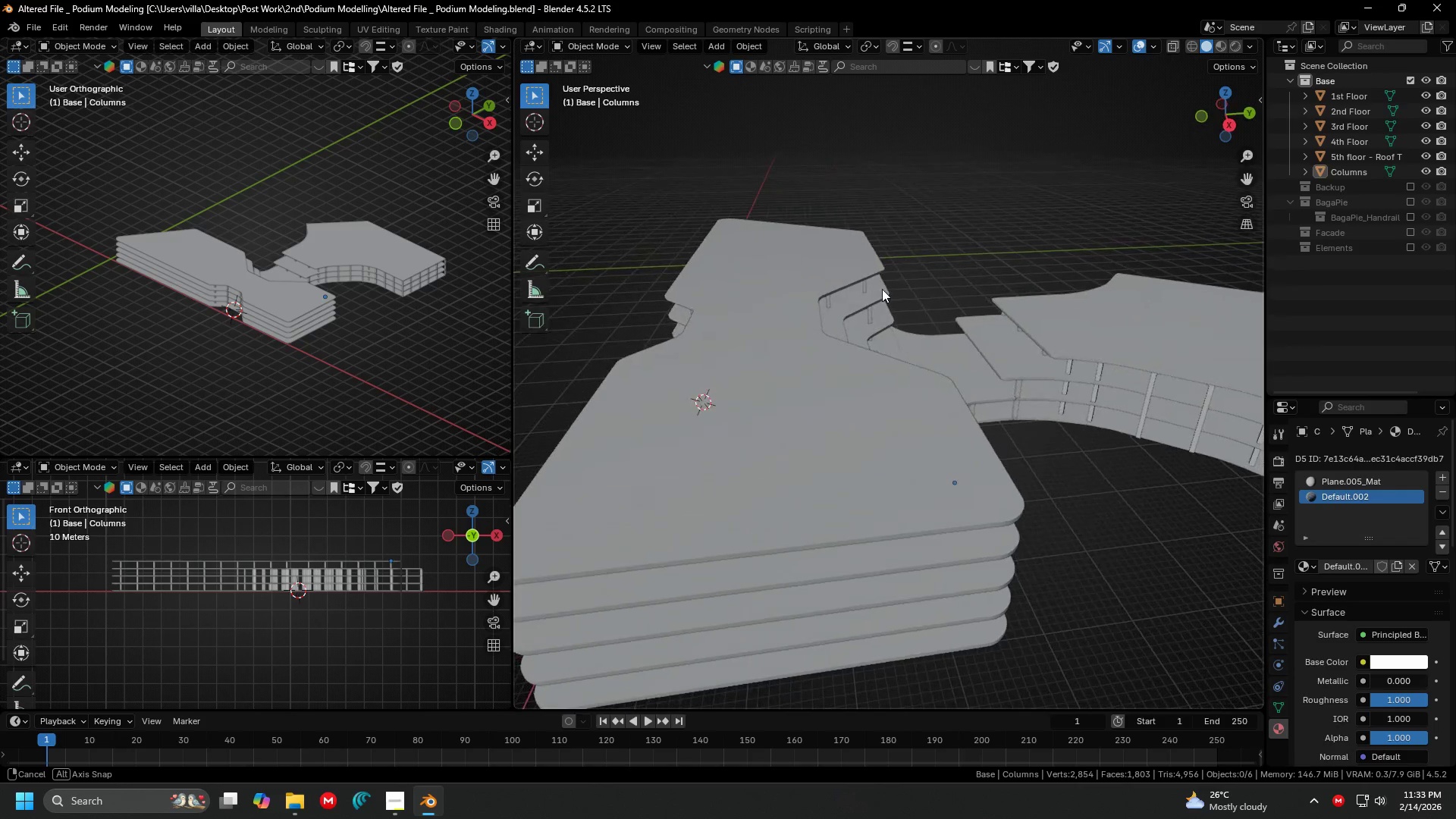 
wait(7.77)
 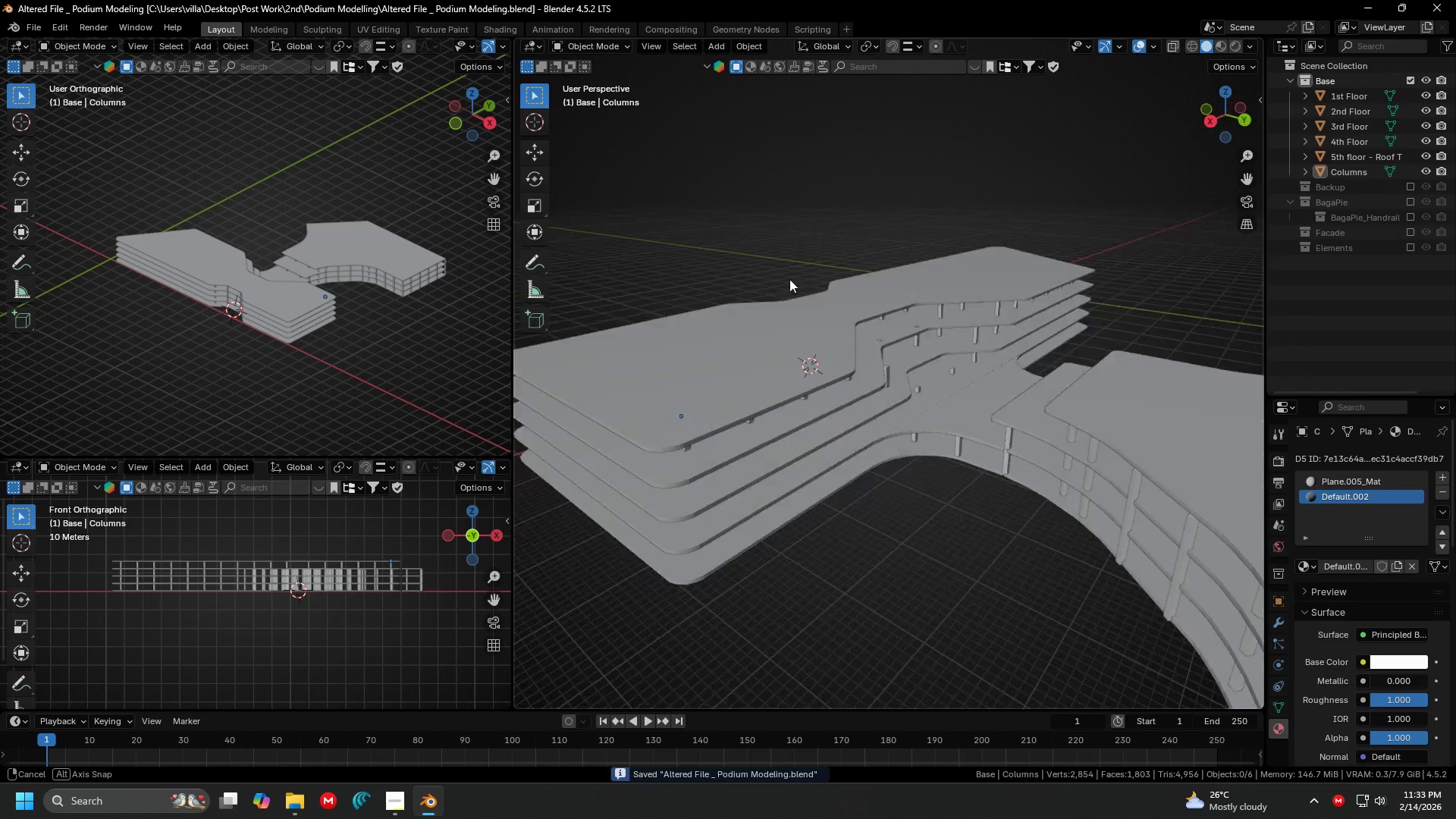 
scroll: coordinate [991, 284], scroll_direction: down, amount: 4.0
 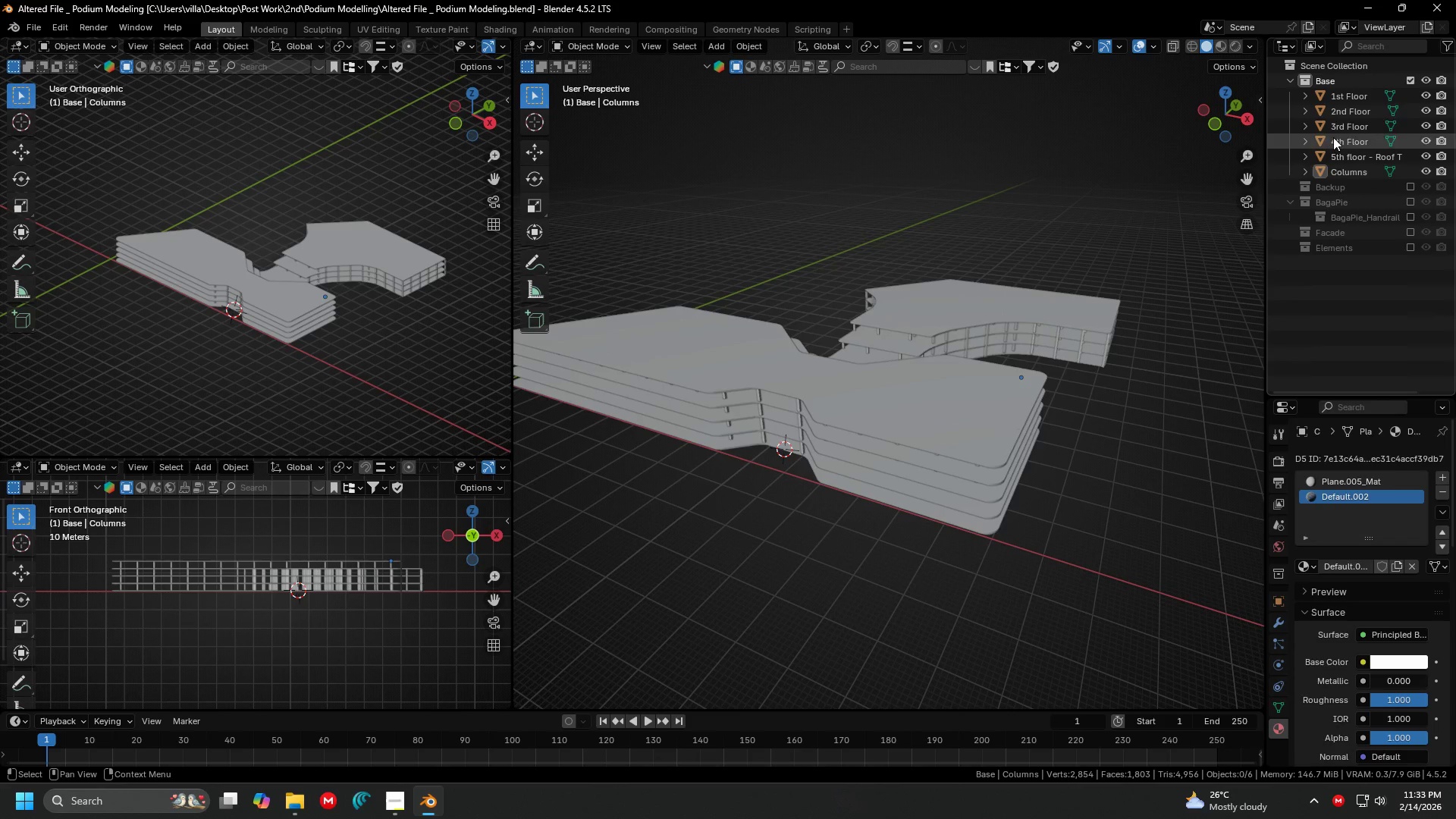 
left_click([1352, 143])
 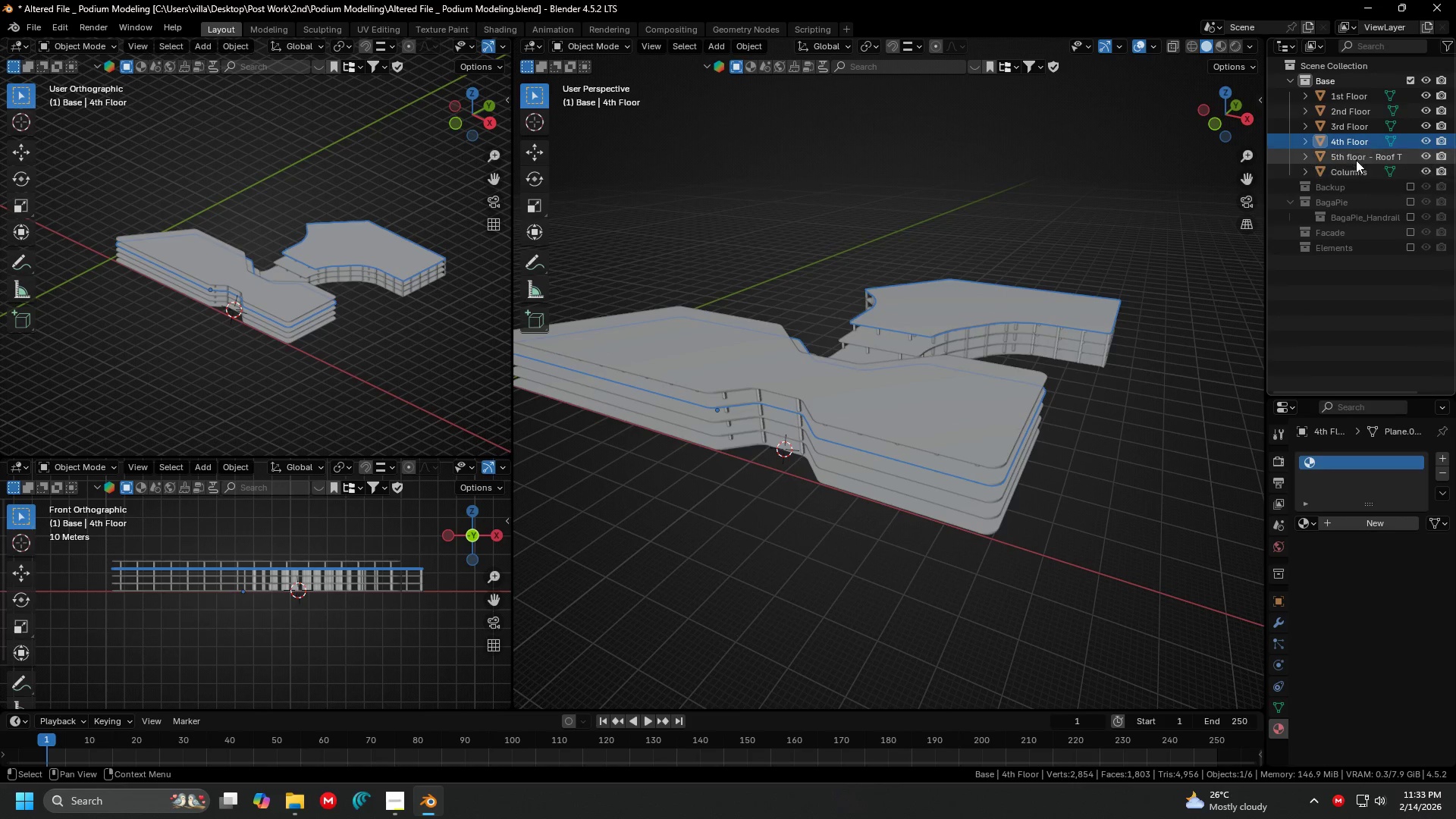 
left_click([1356, 159])
 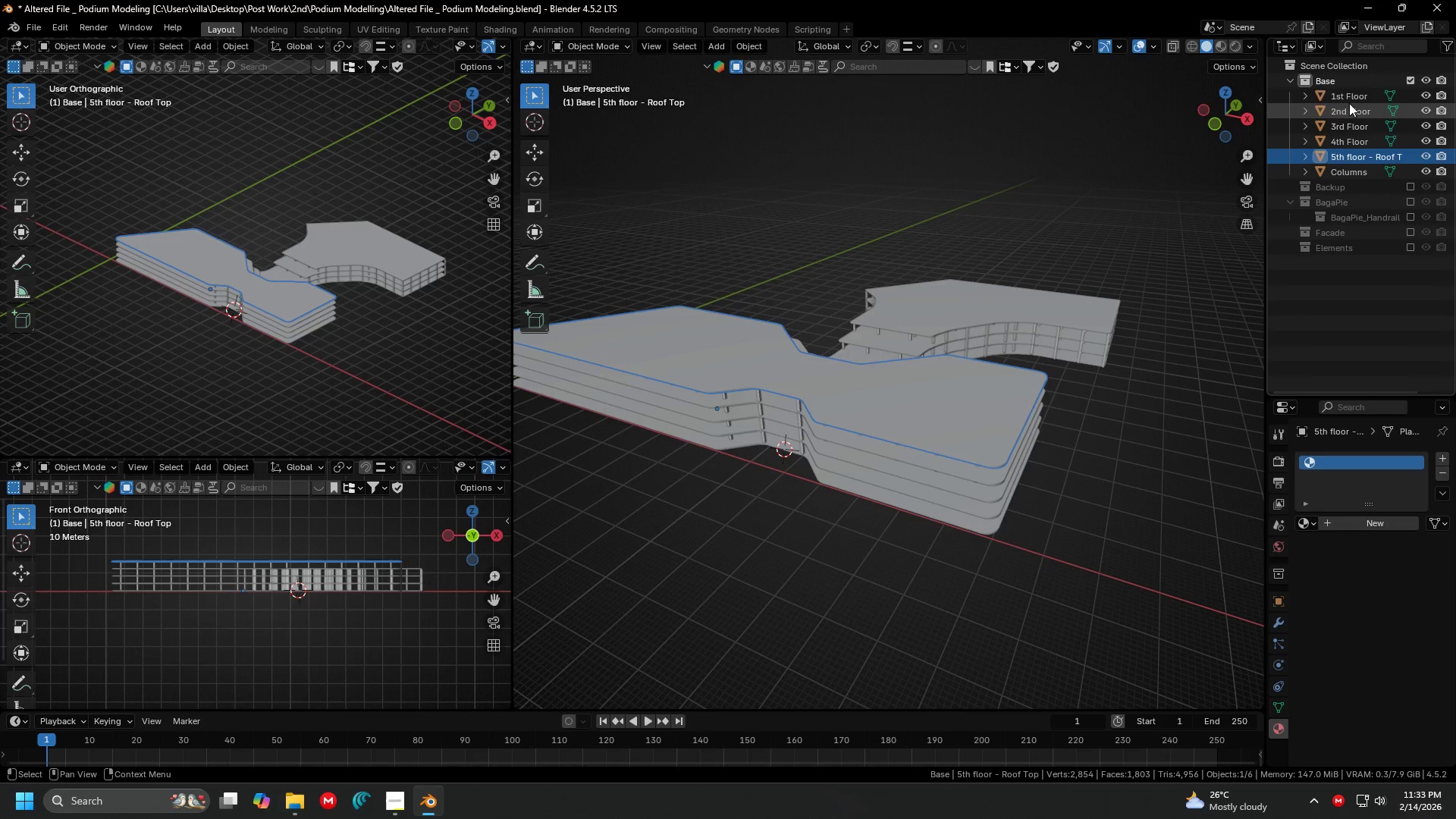 
left_click([1349, 96])
 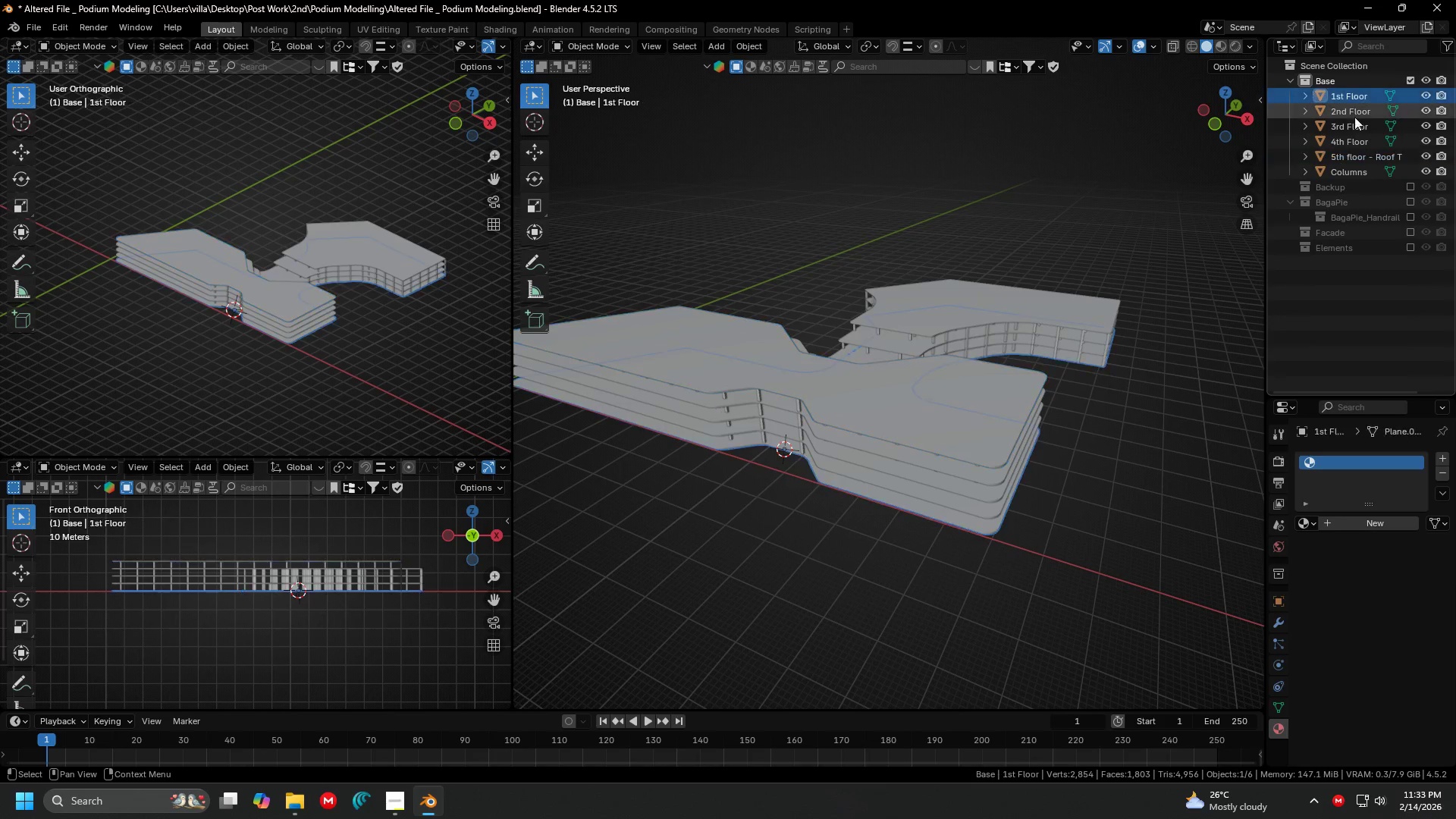 
hold_key(key=ShiftLeft, duration=1.06)
left_click([1357, 150])
 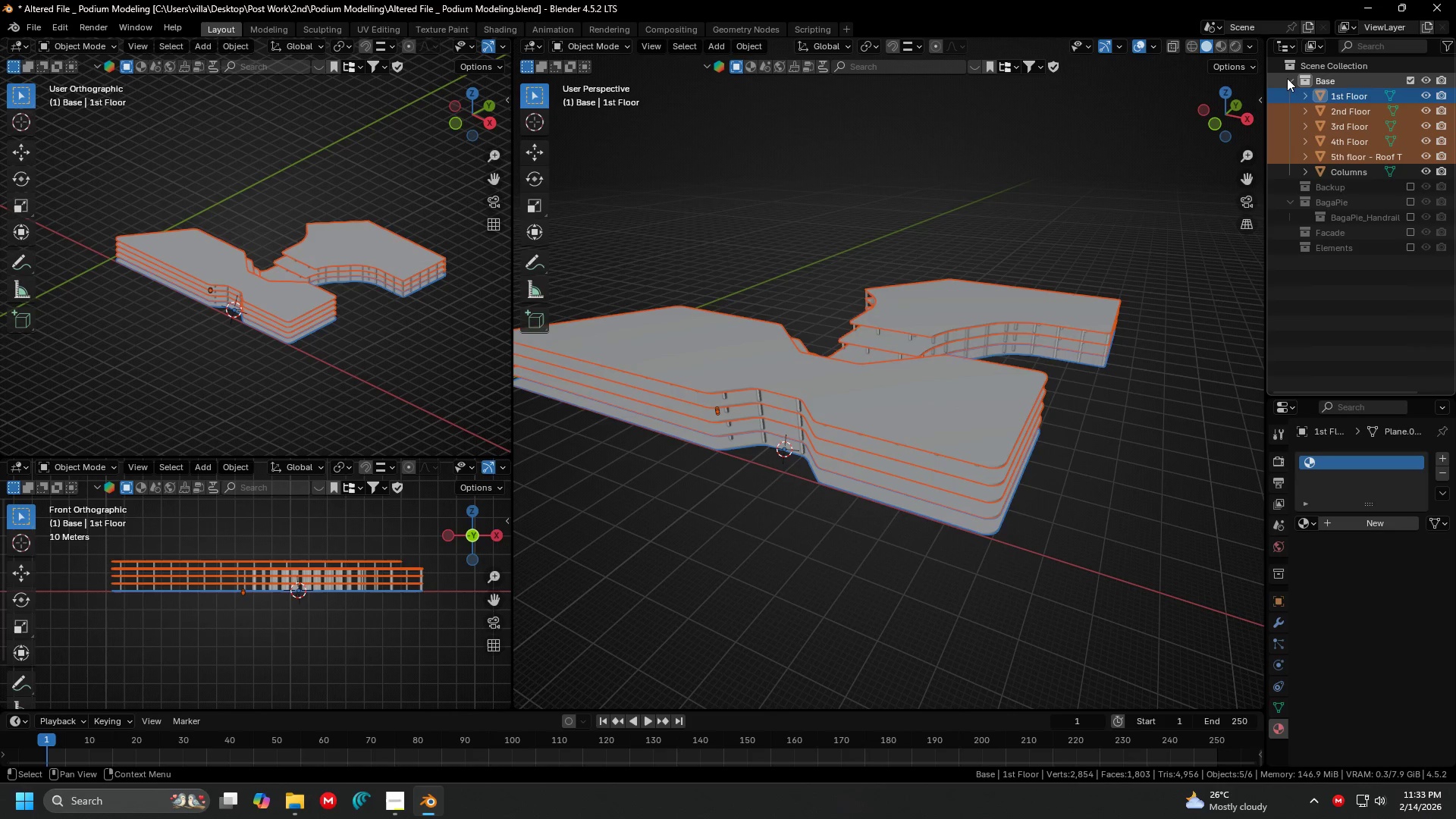 
key(Shift+D)
 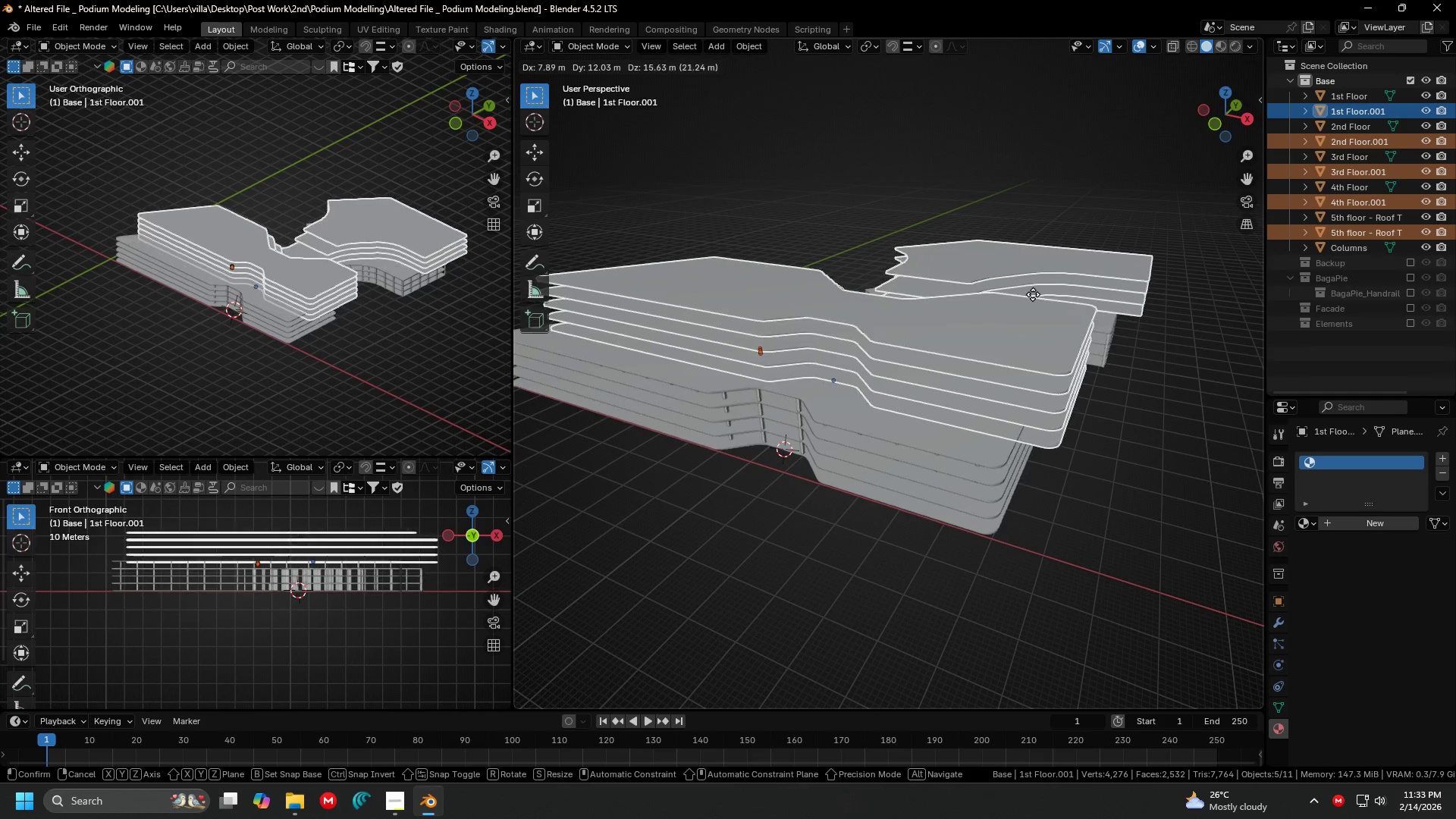 
right_click([1033, 294])
 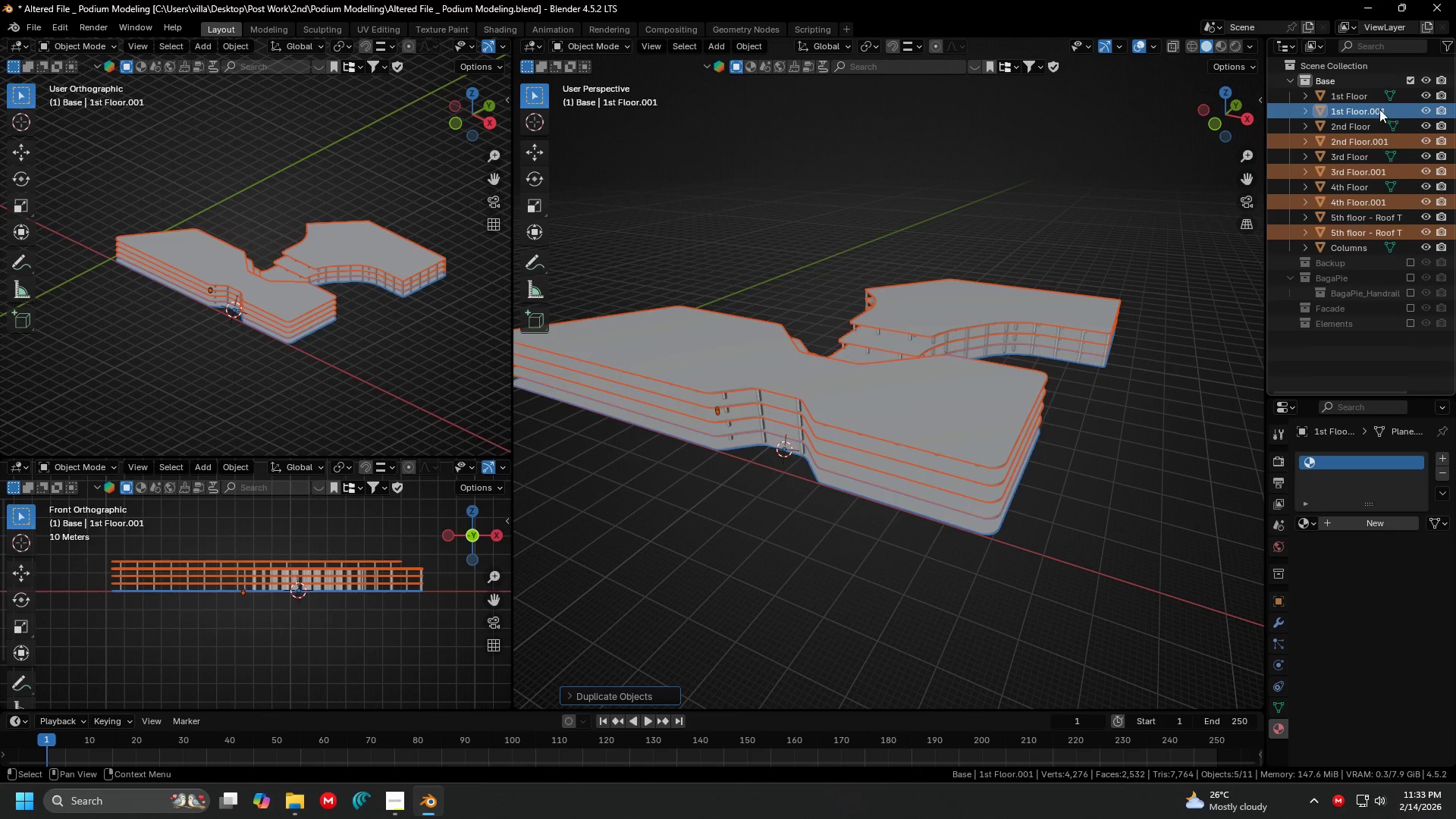 
left_click_drag(start_coordinate=[1368, 109], to_coordinate=[1368, 346])
 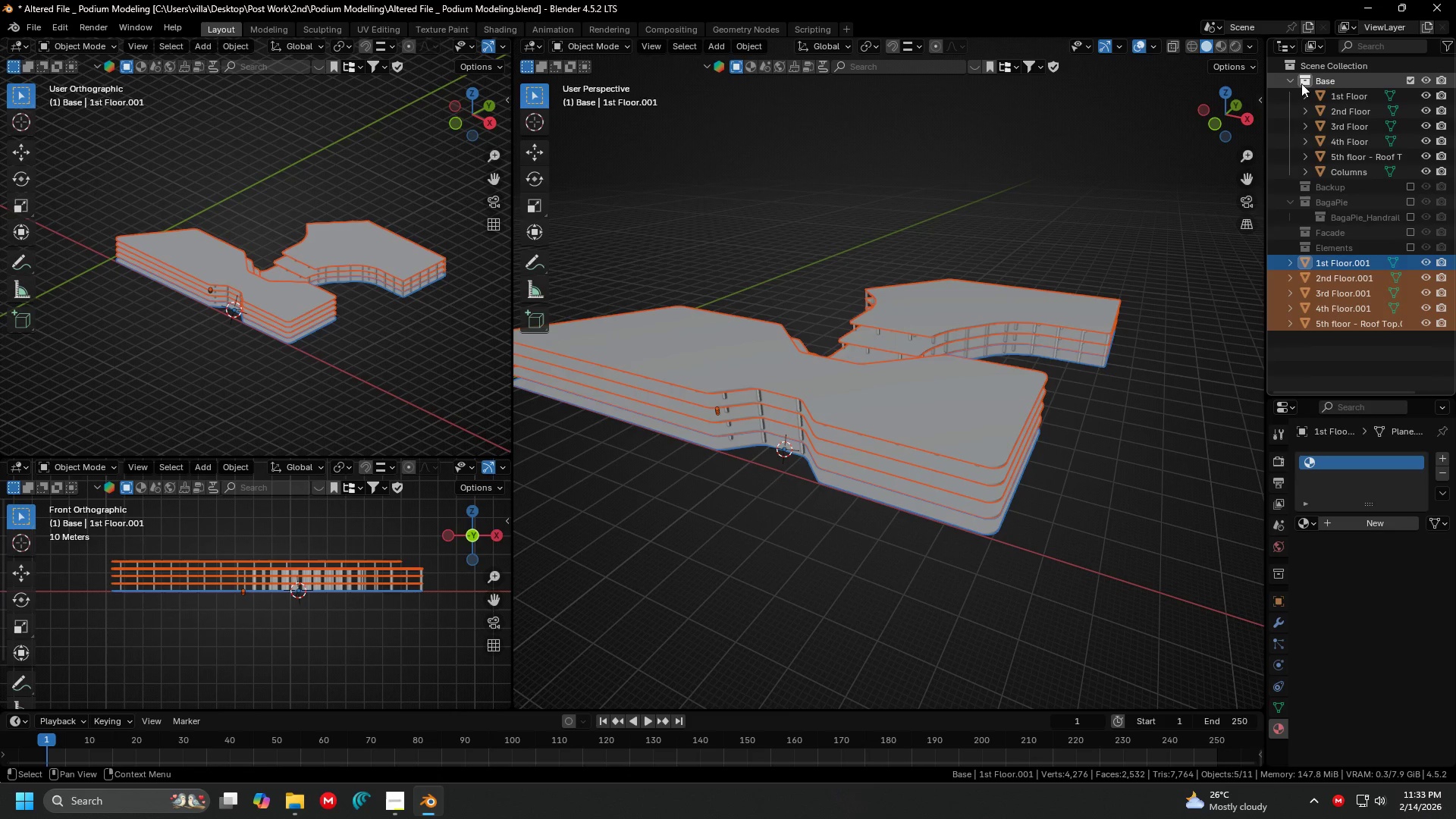 
left_click([1294, 77])
 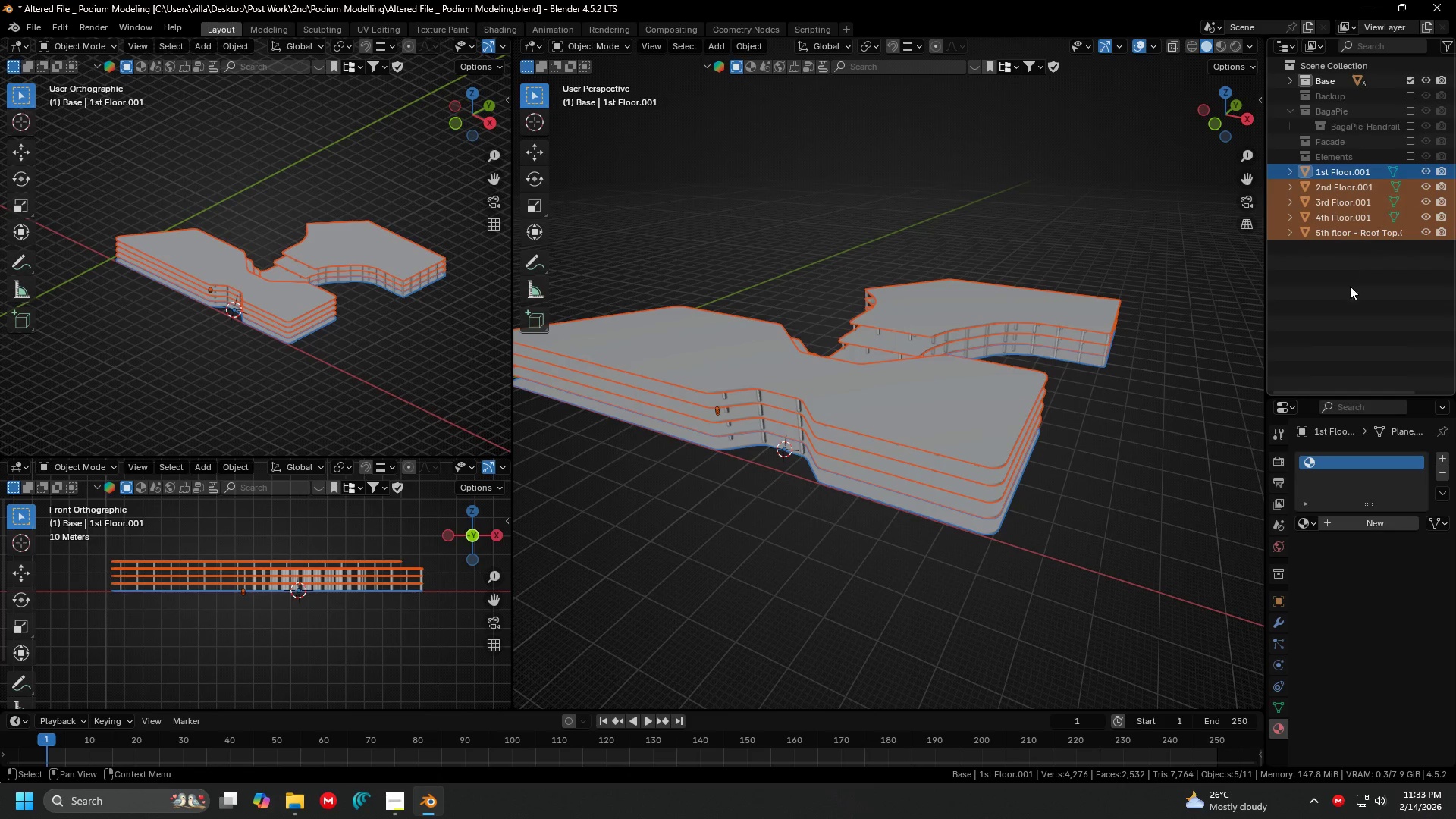 
left_click([1352, 300])
 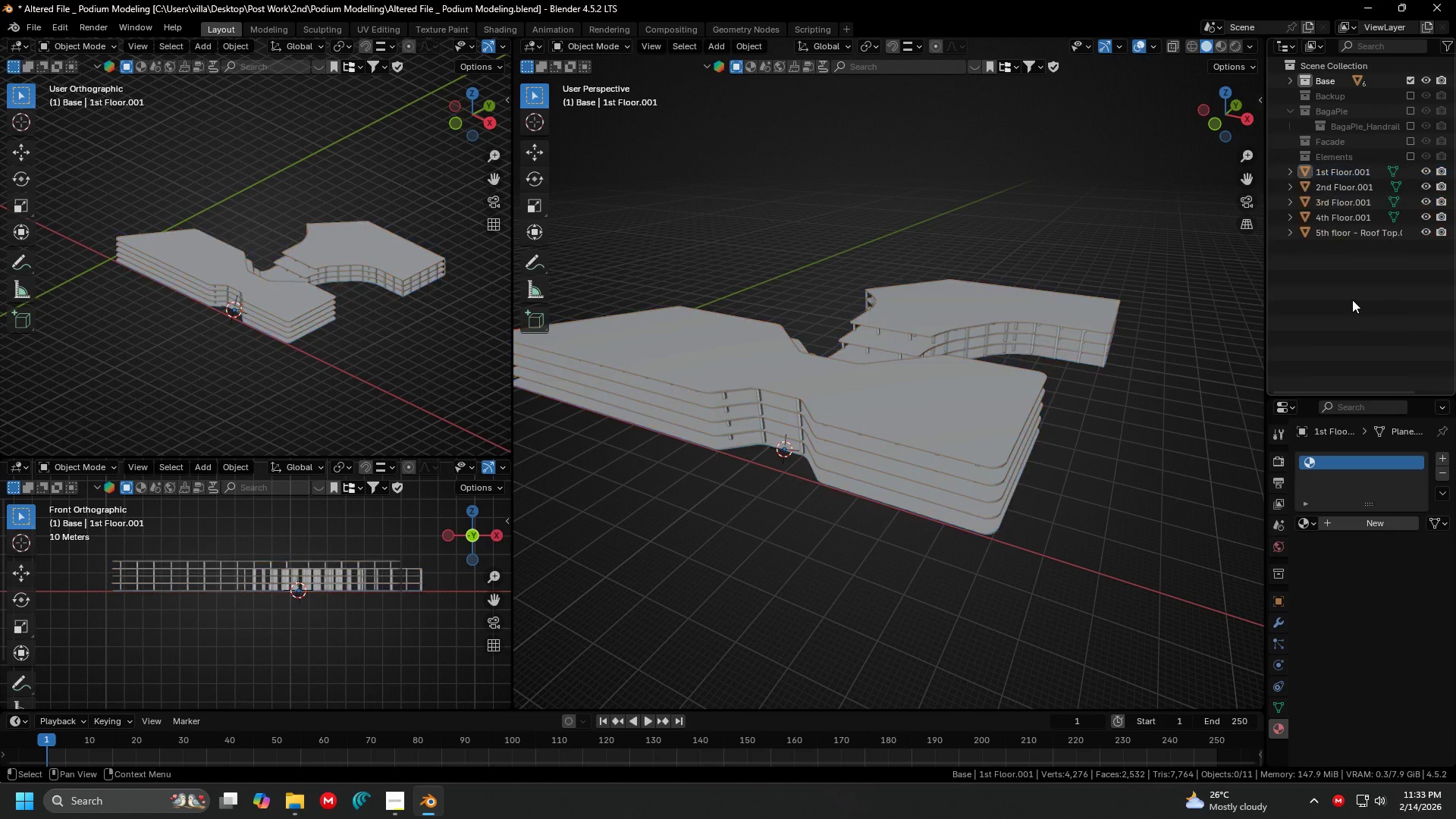 
right_click([1352, 300])
 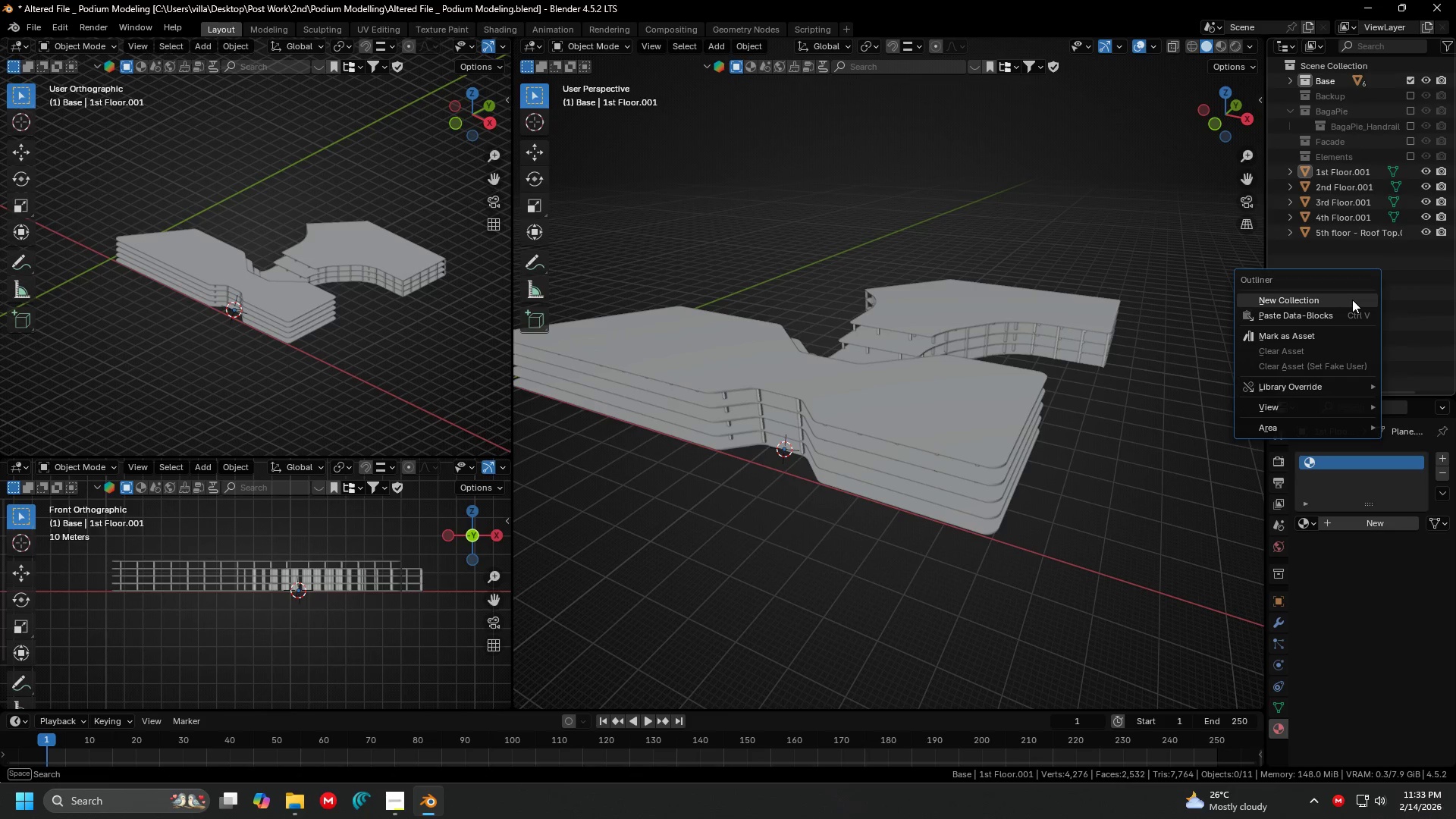 
left_click([1352, 300])
 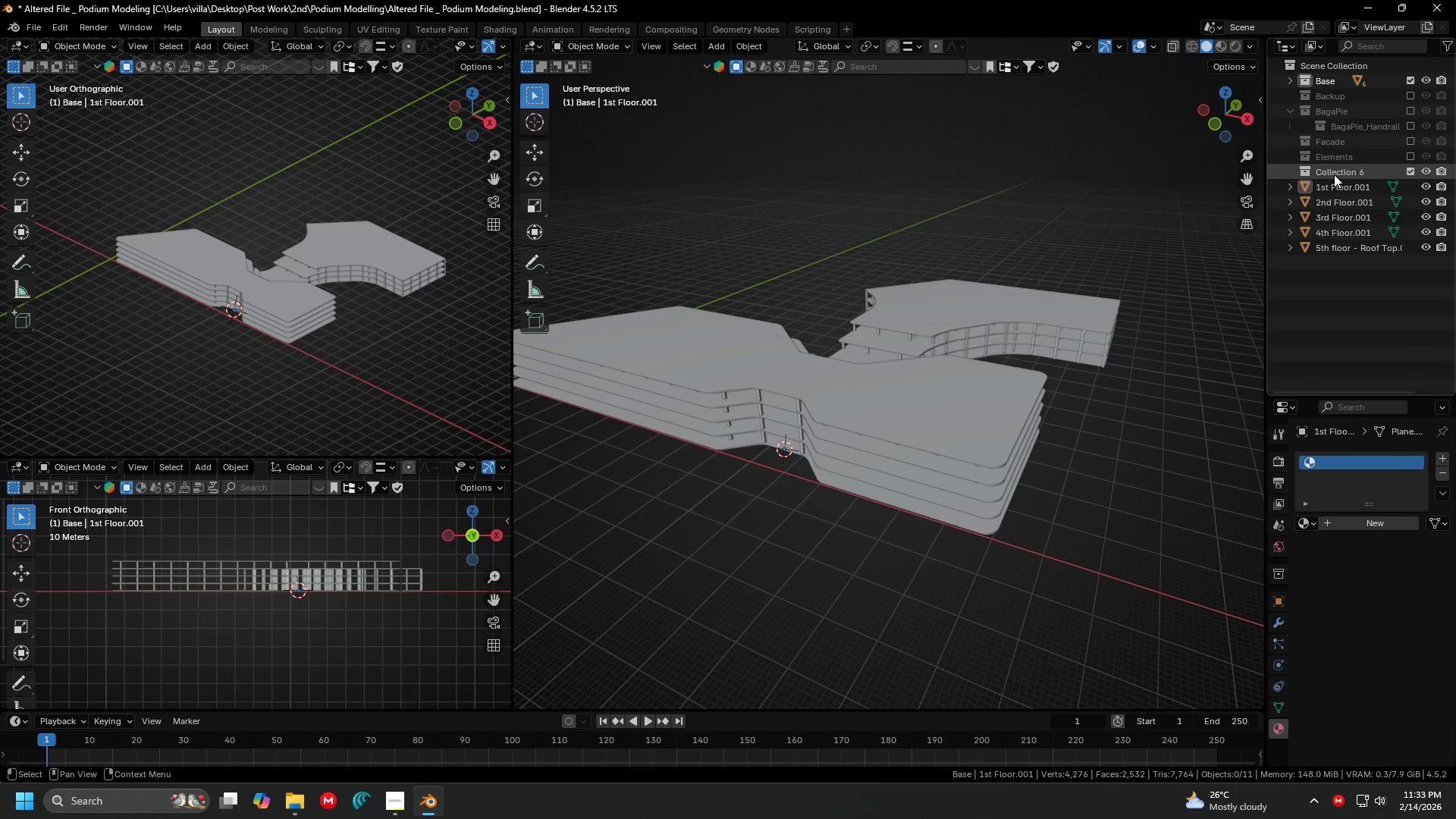 
left_click([1334, 174])
 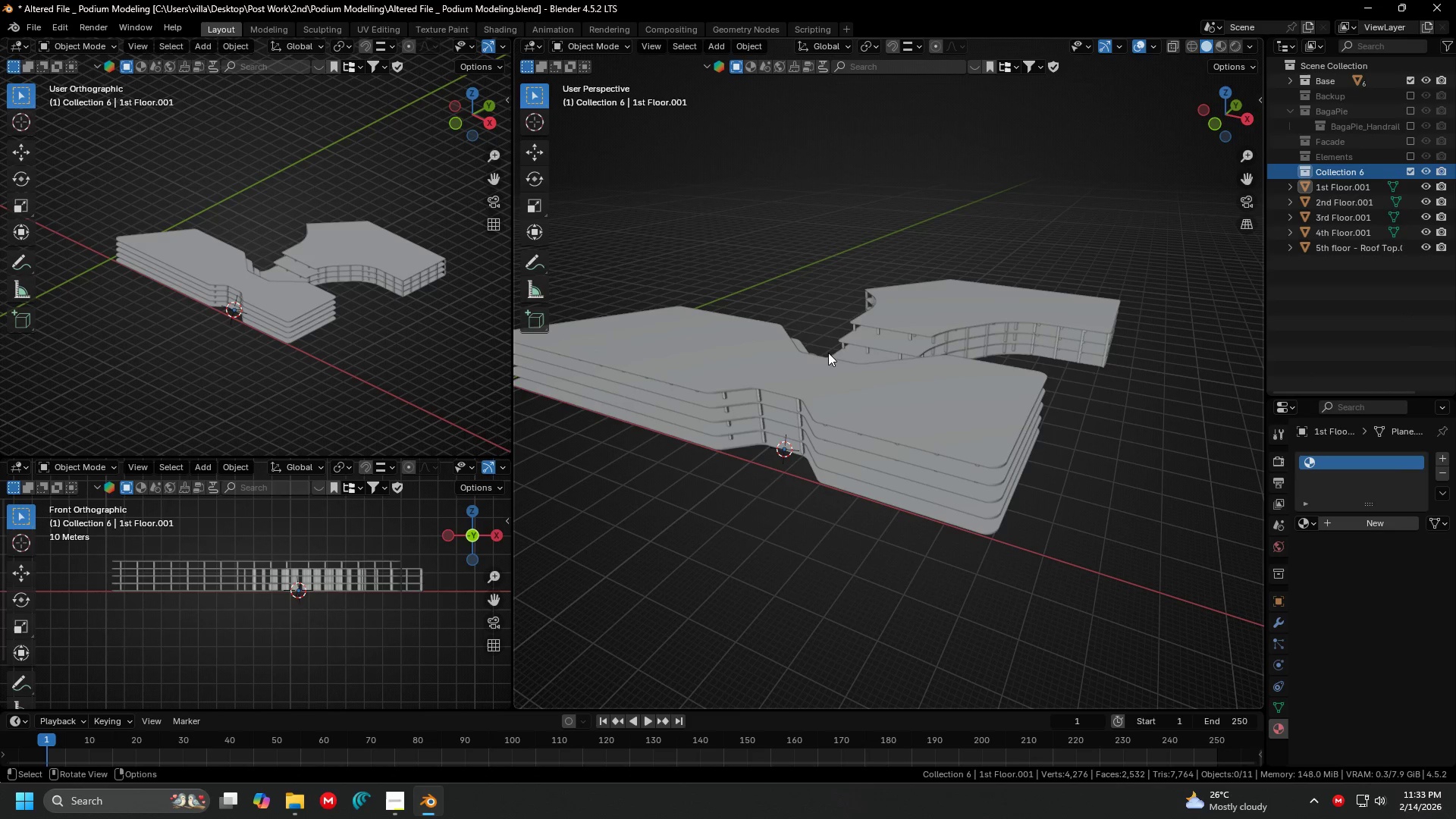 
key(Alt+AltLeft)
 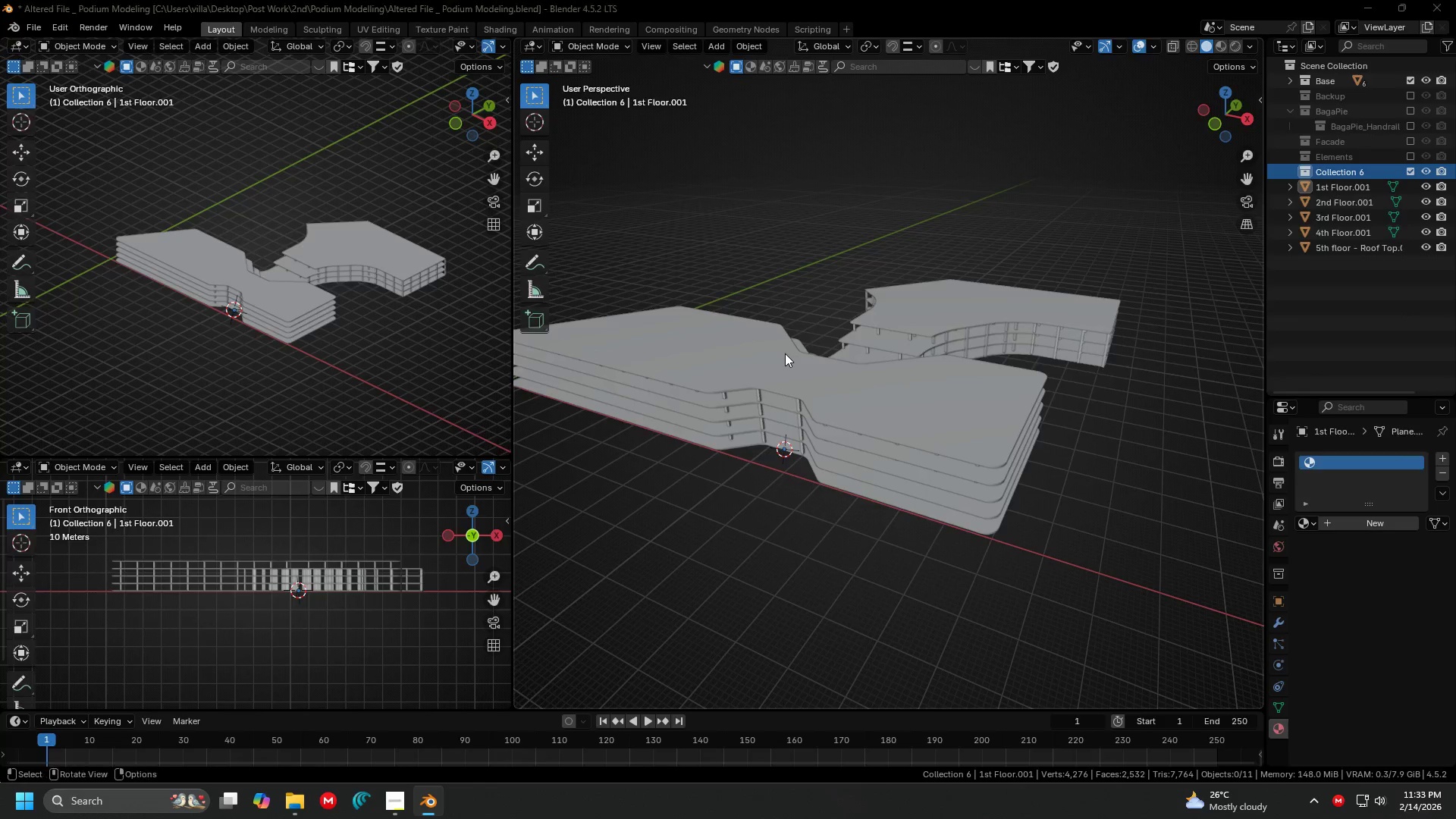 
key(Alt+Tab)